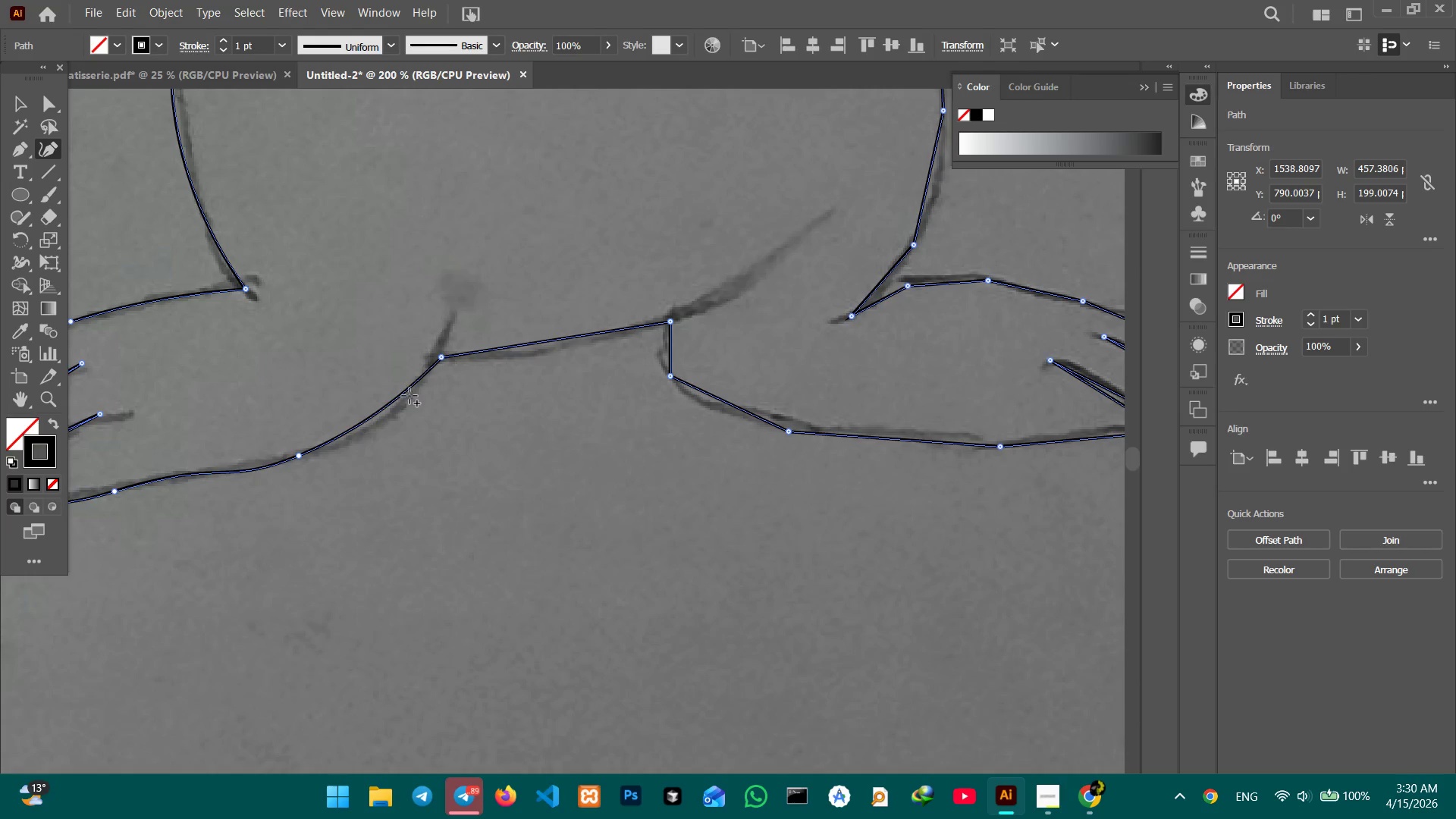 
left_click_drag(start_coordinate=[401, 396], to_coordinate=[404, 403])
 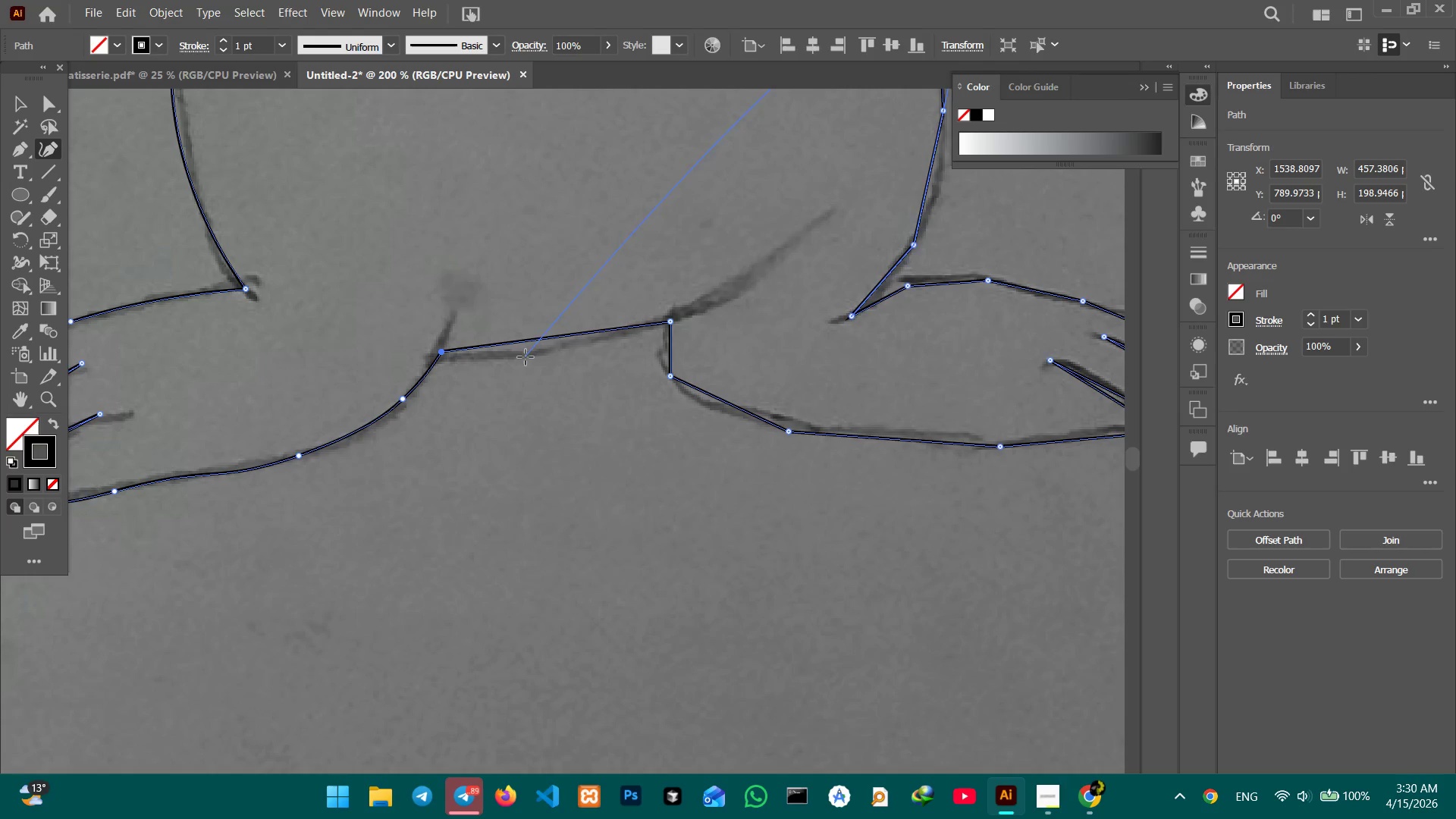 
left_click_drag(start_coordinate=[541, 340], to_coordinate=[540, 357])
 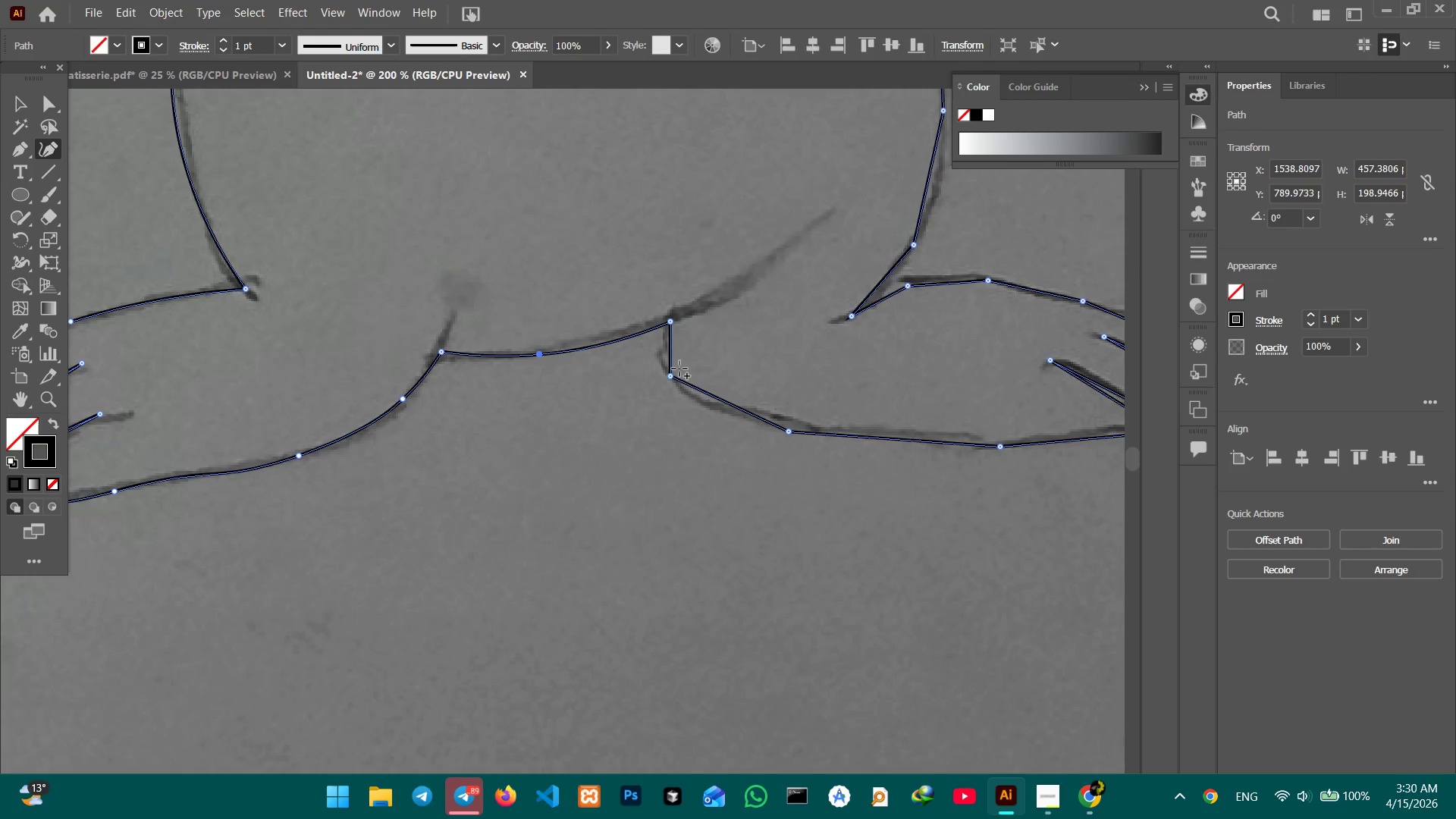 
hold_key(key=Space, duration=1.2)
 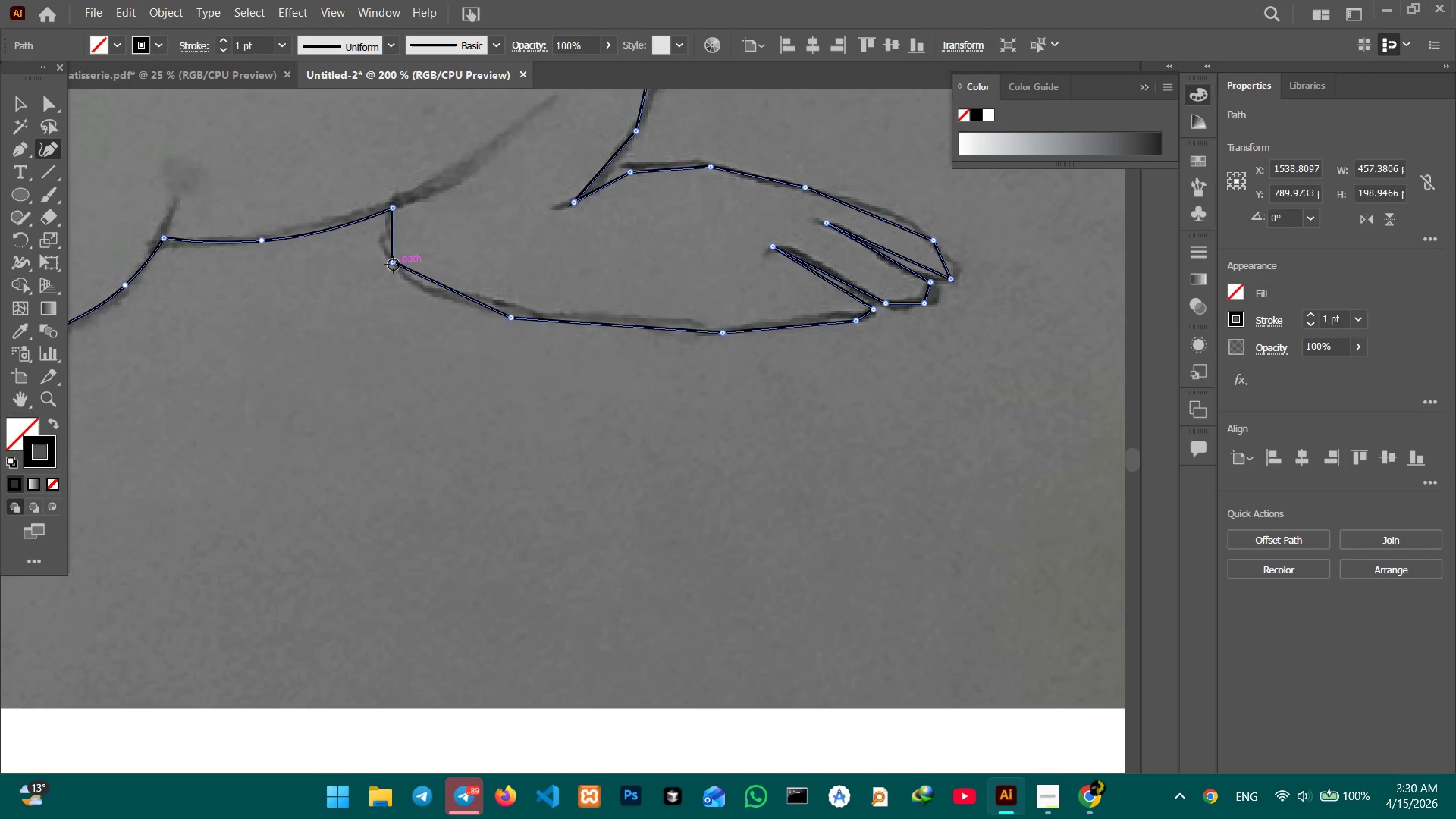 
left_click_drag(start_coordinate=[752, 425], to_coordinate=[474, 309])
 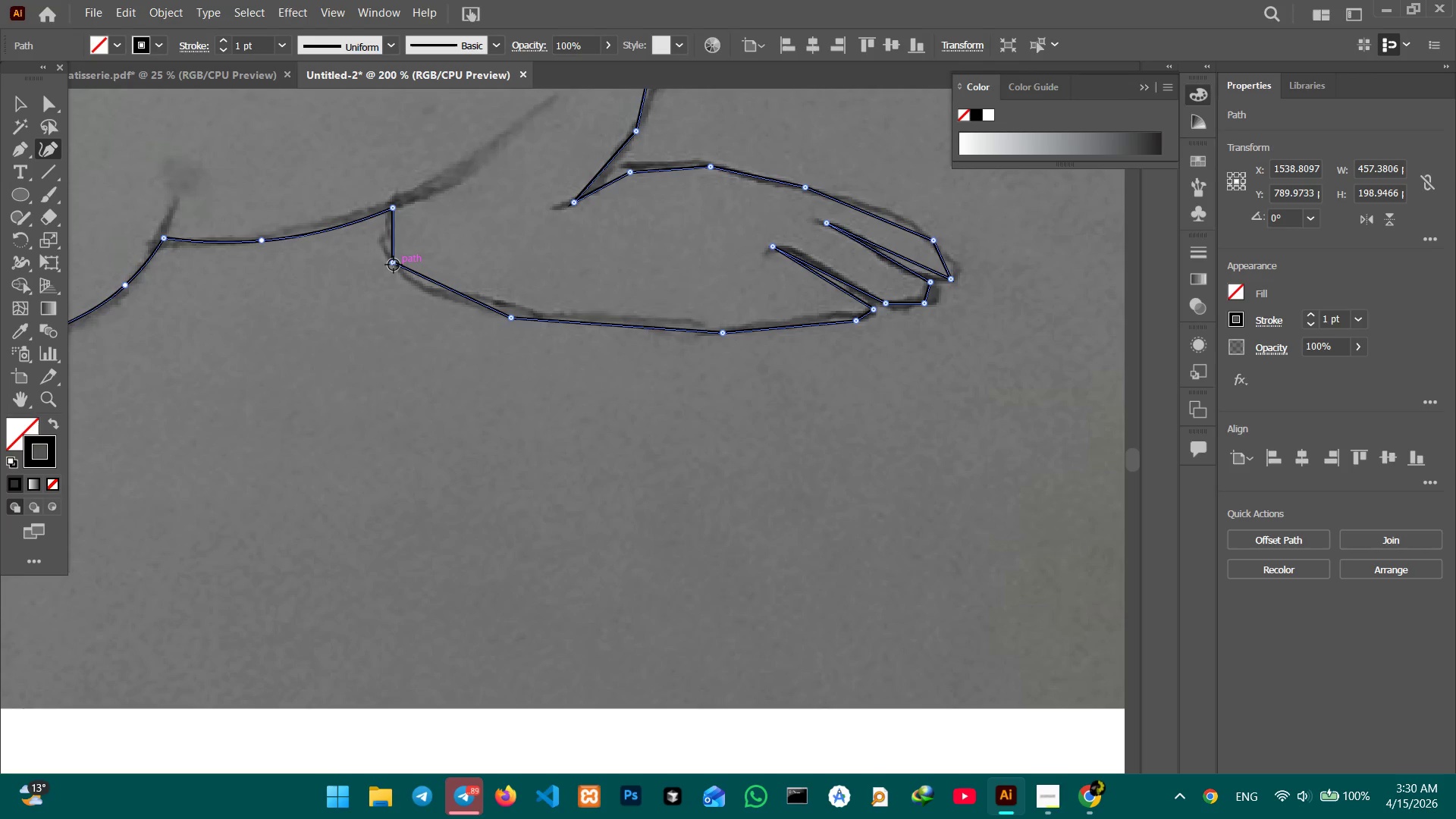 
left_click([393, 265])
 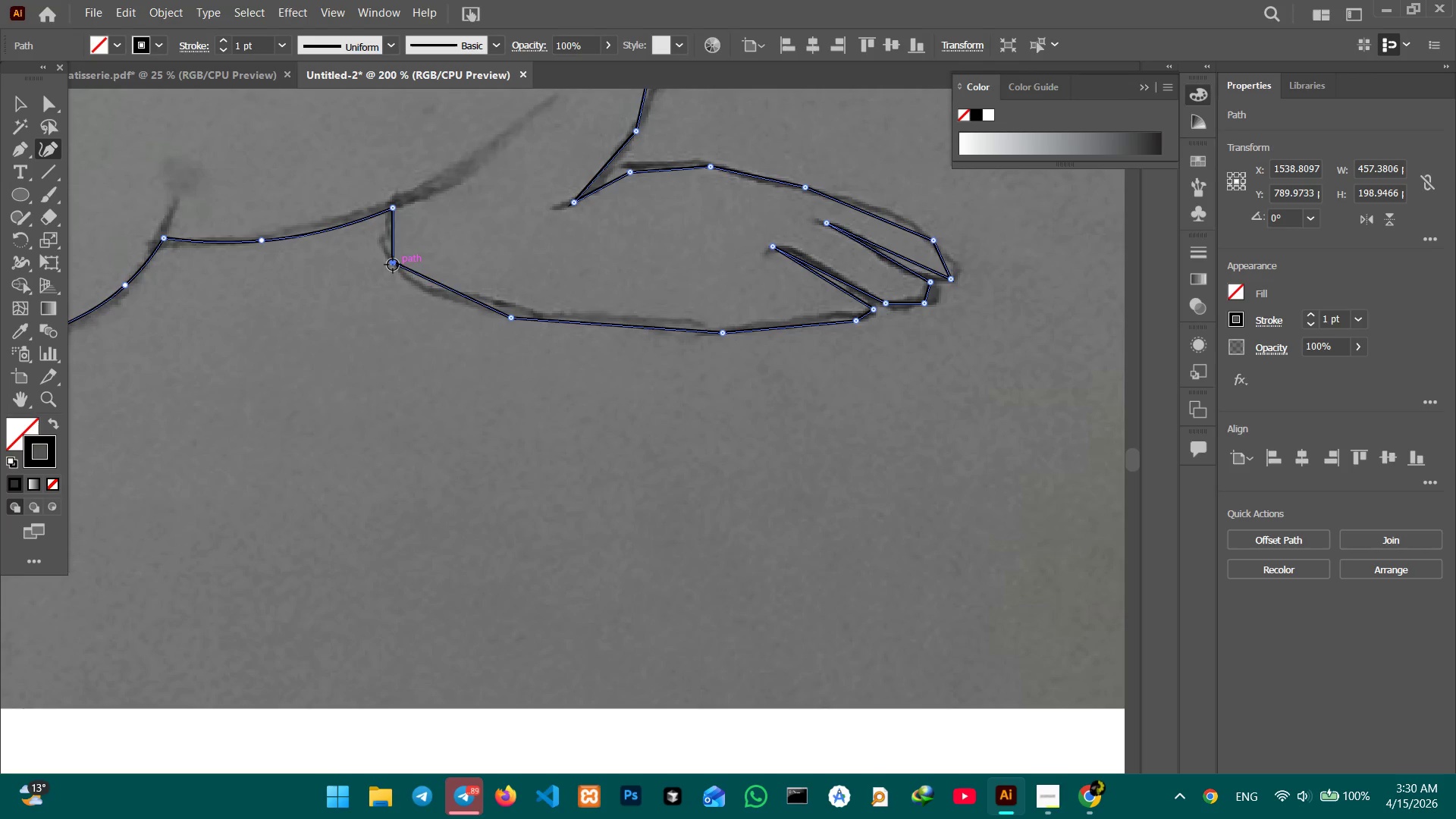 
key(Backspace)
 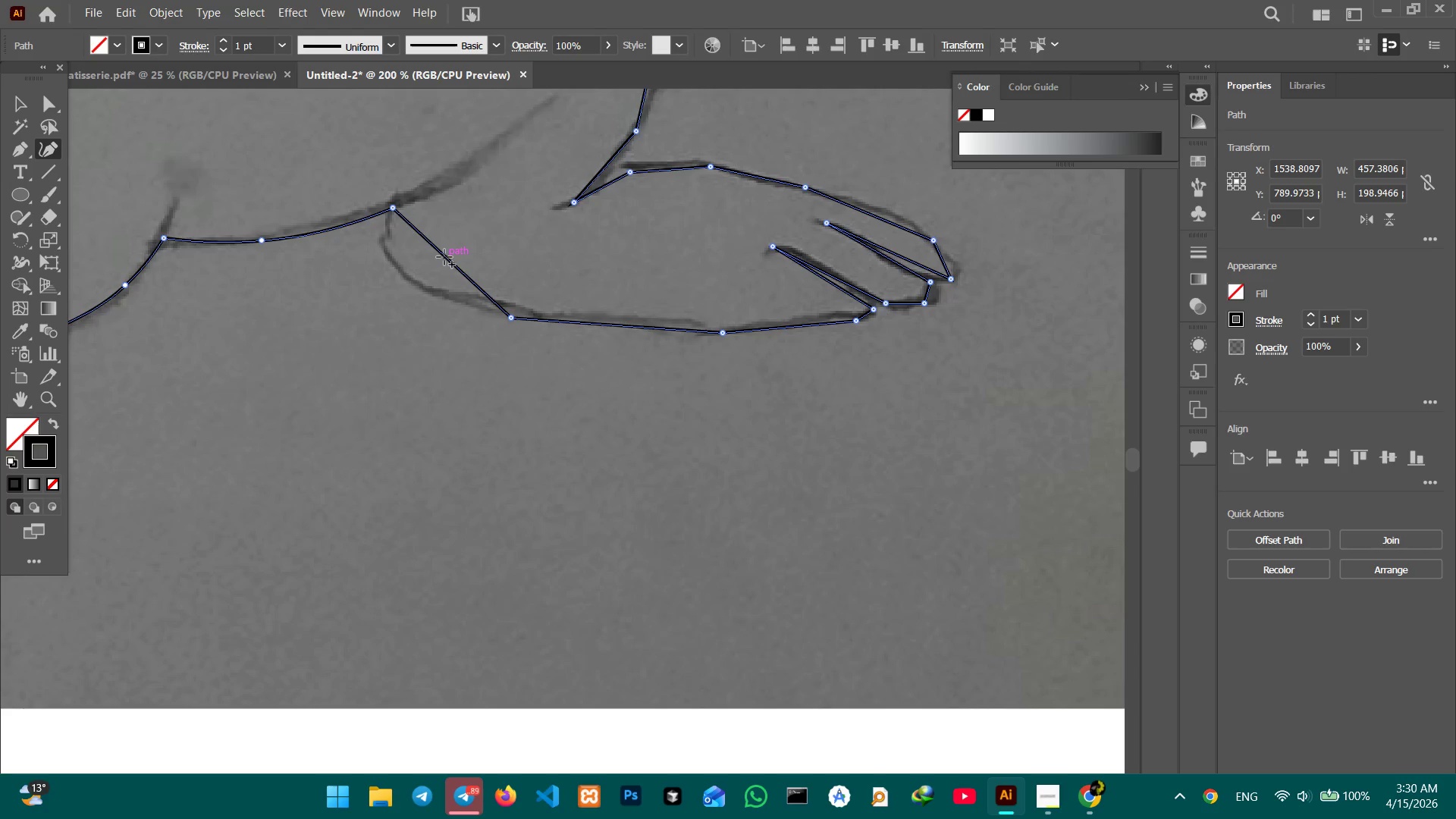 
left_click_drag(start_coordinate=[444, 255], to_coordinate=[394, 263])
 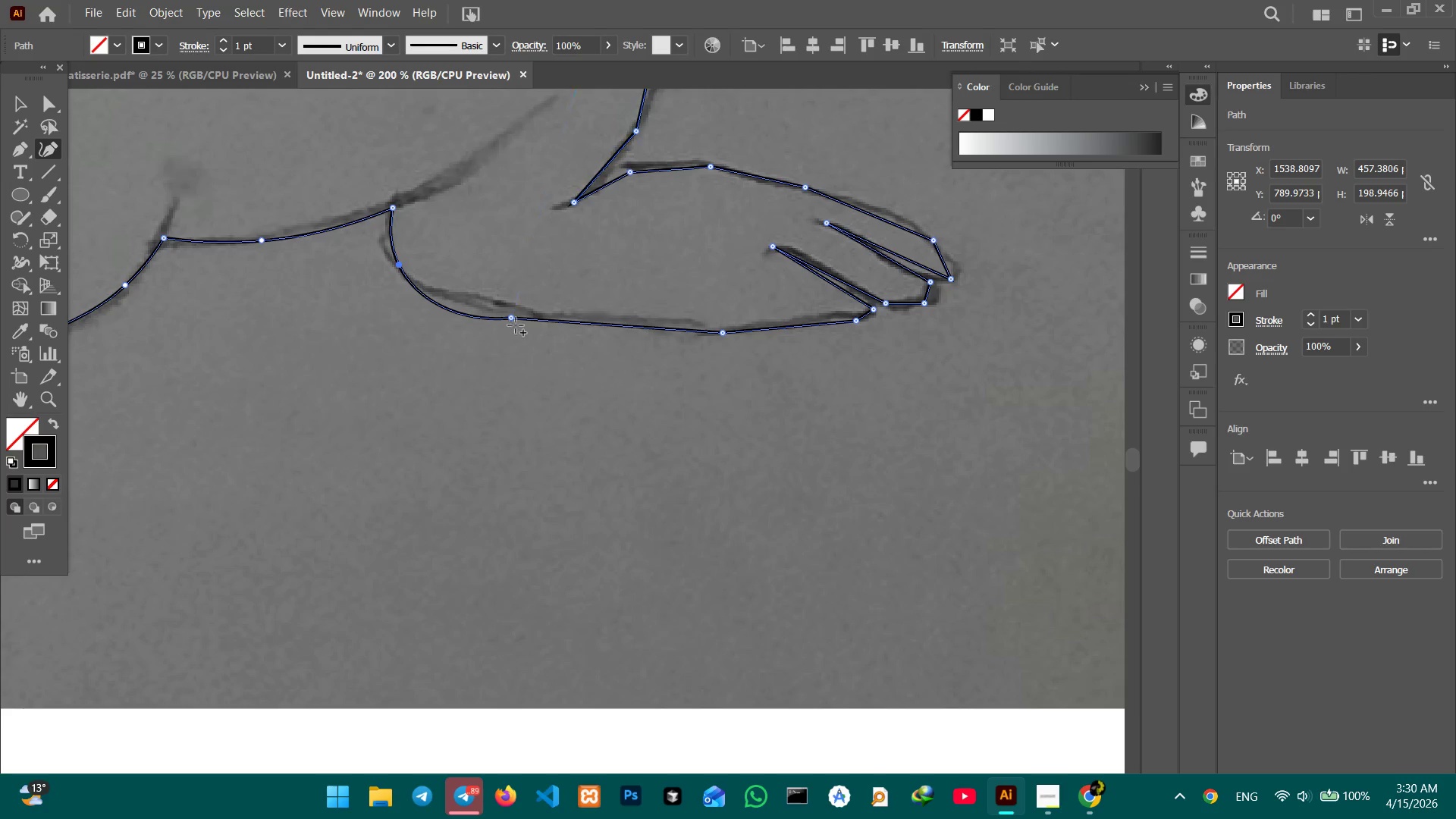 
left_click([516, 321])
 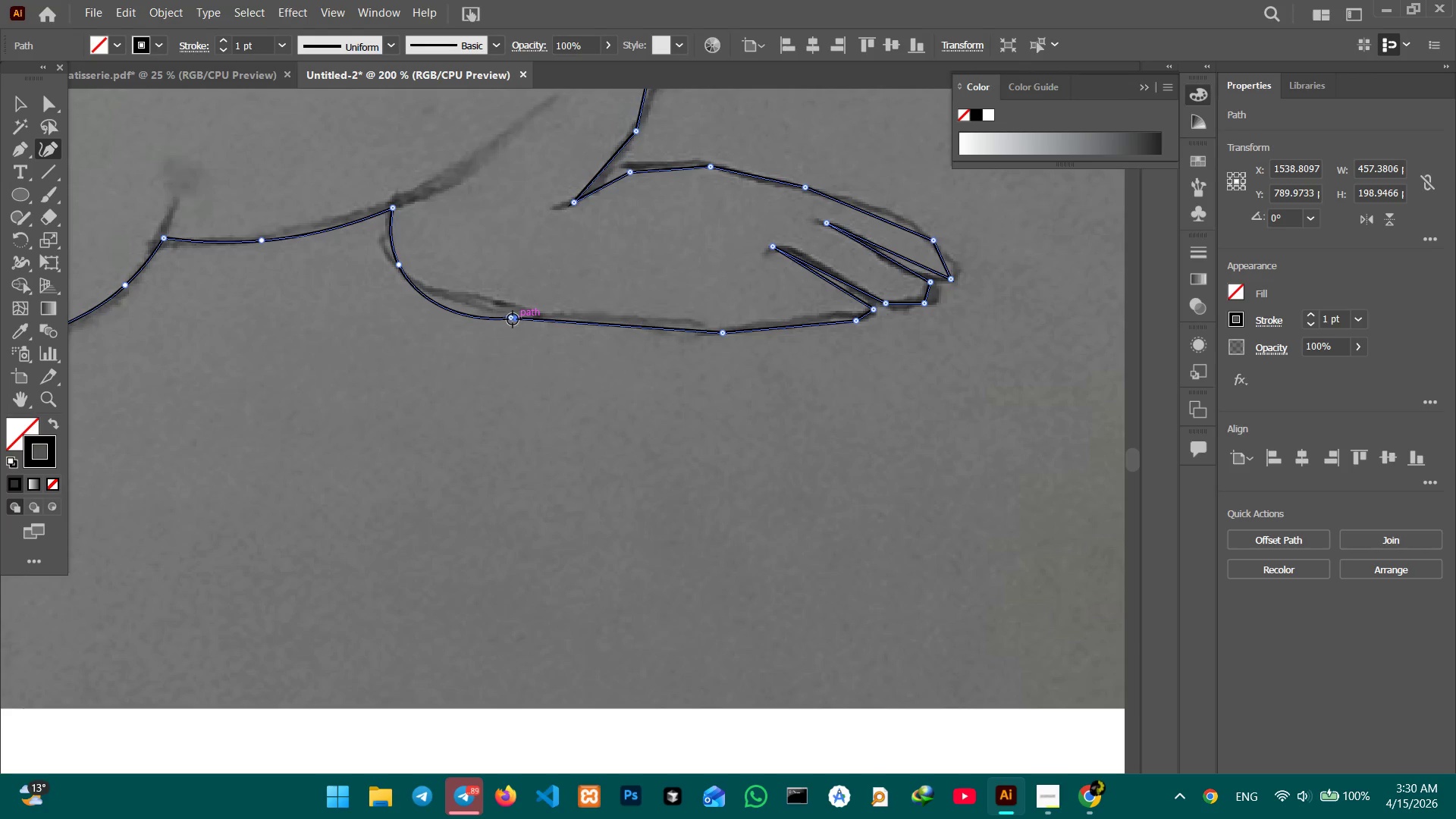 
left_click([511, 318])
 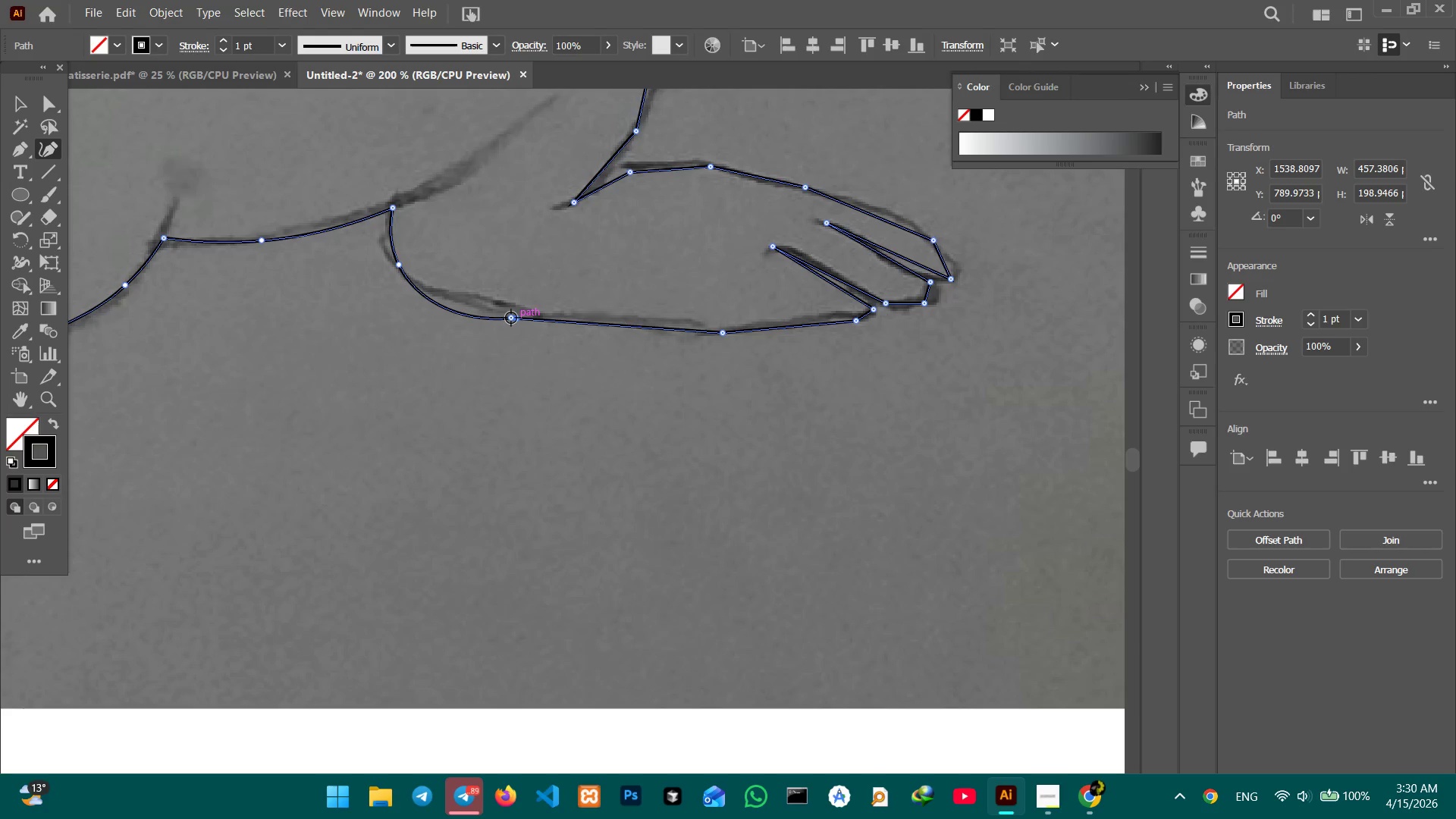 
key(Backspace)
 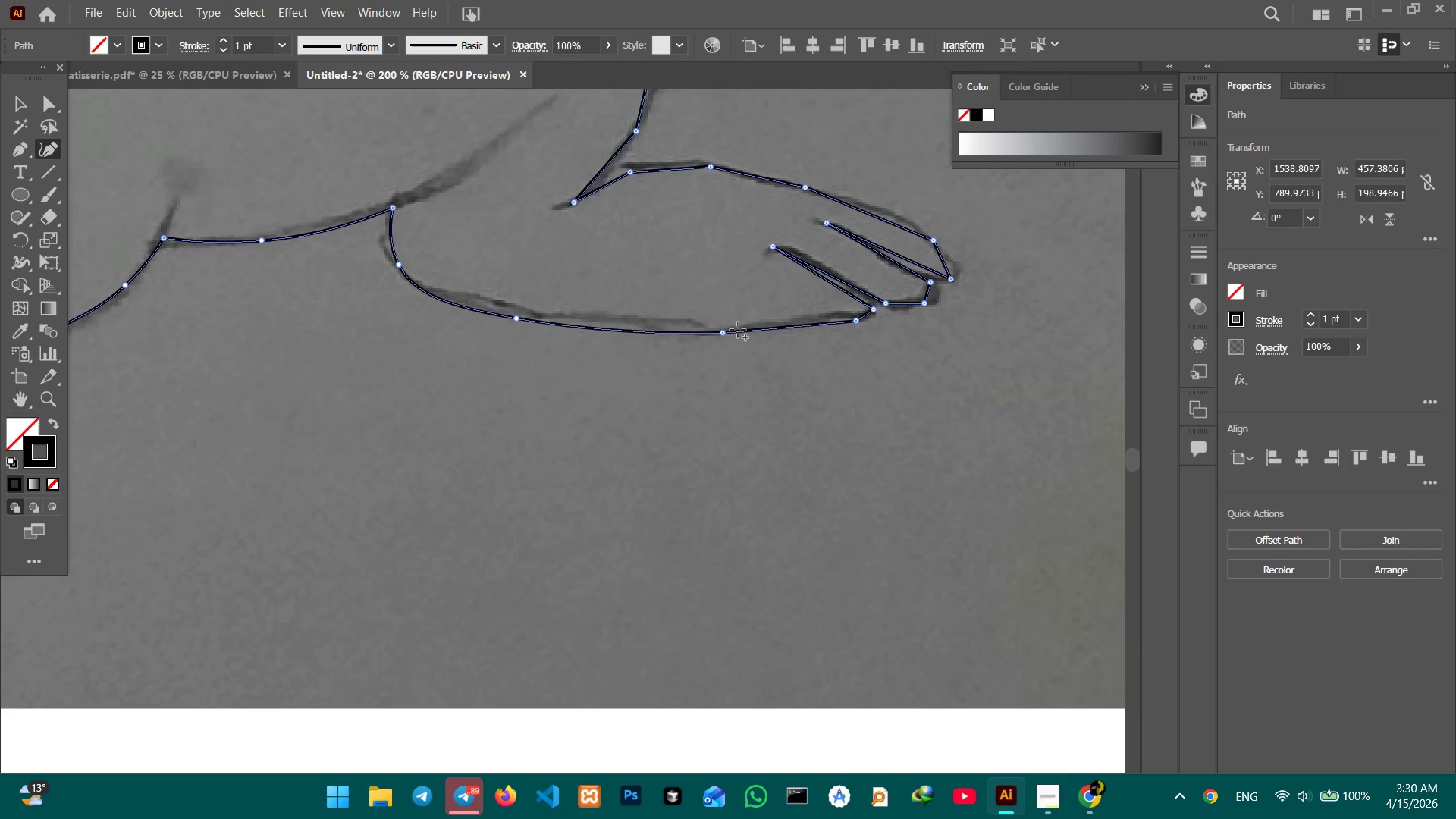 
left_click([726, 333])
 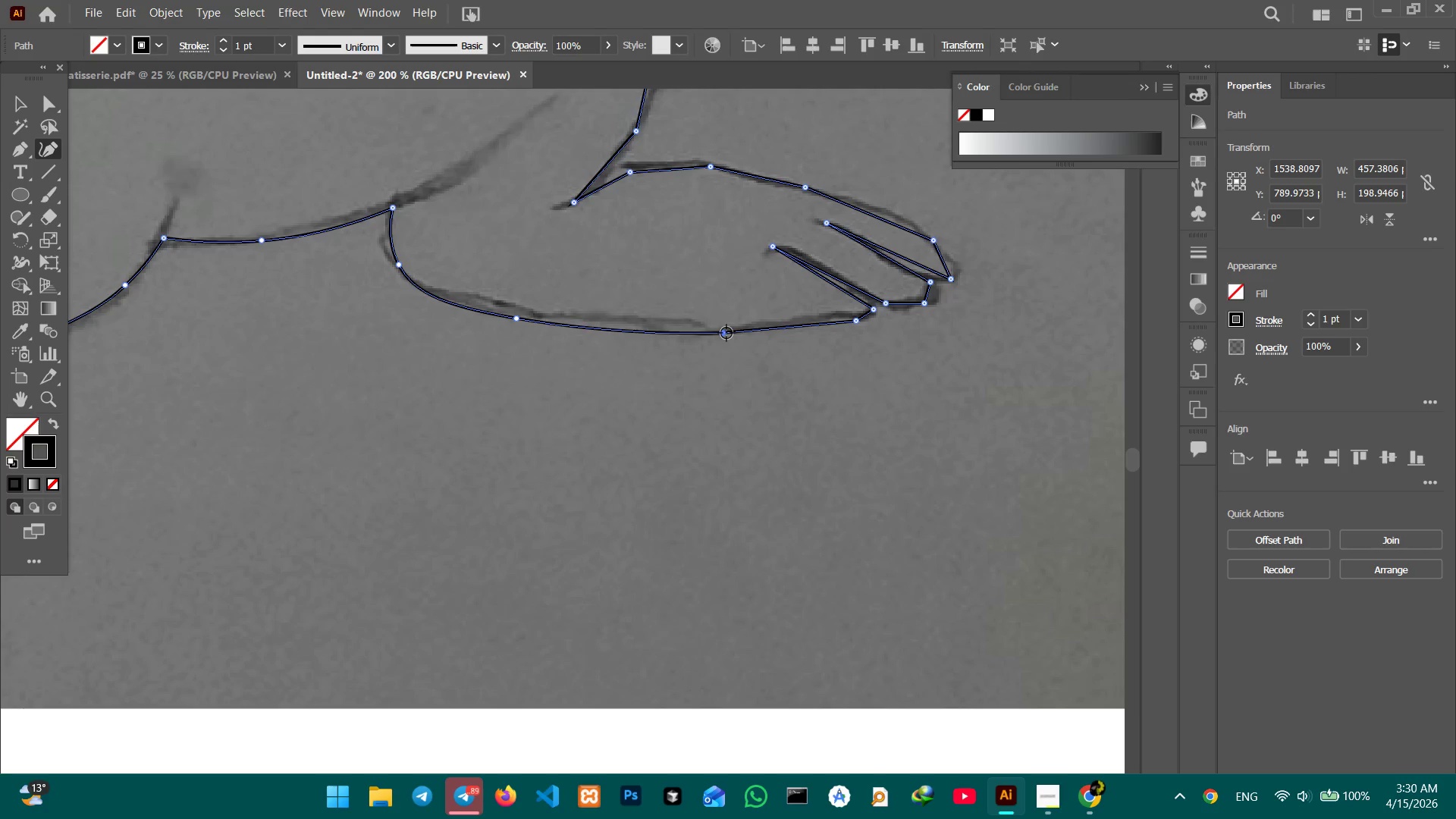 
key(Backspace)
 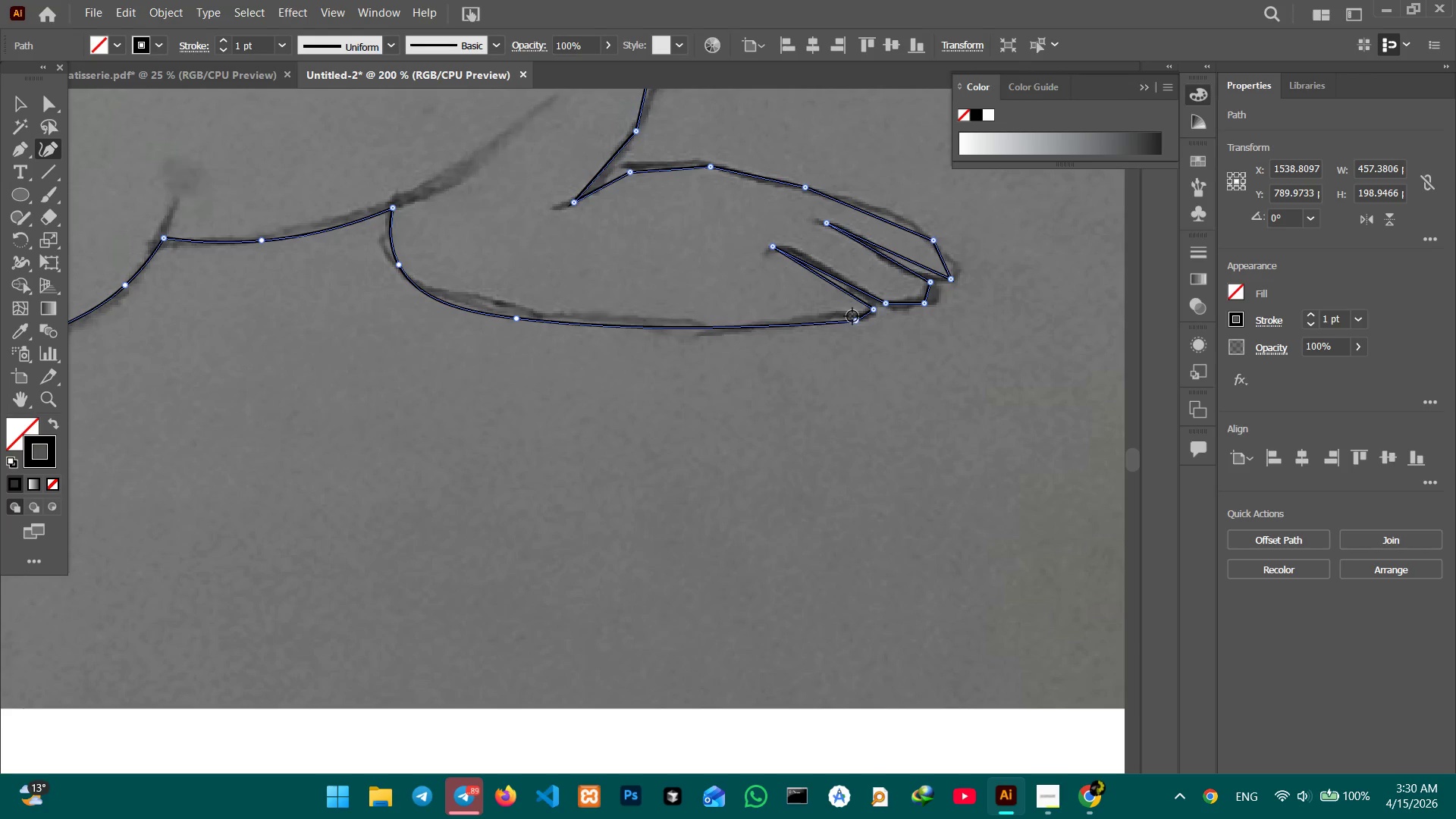 
left_click_drag(start_coordinate=[852, 318], to_coordinate=[840, 318])
 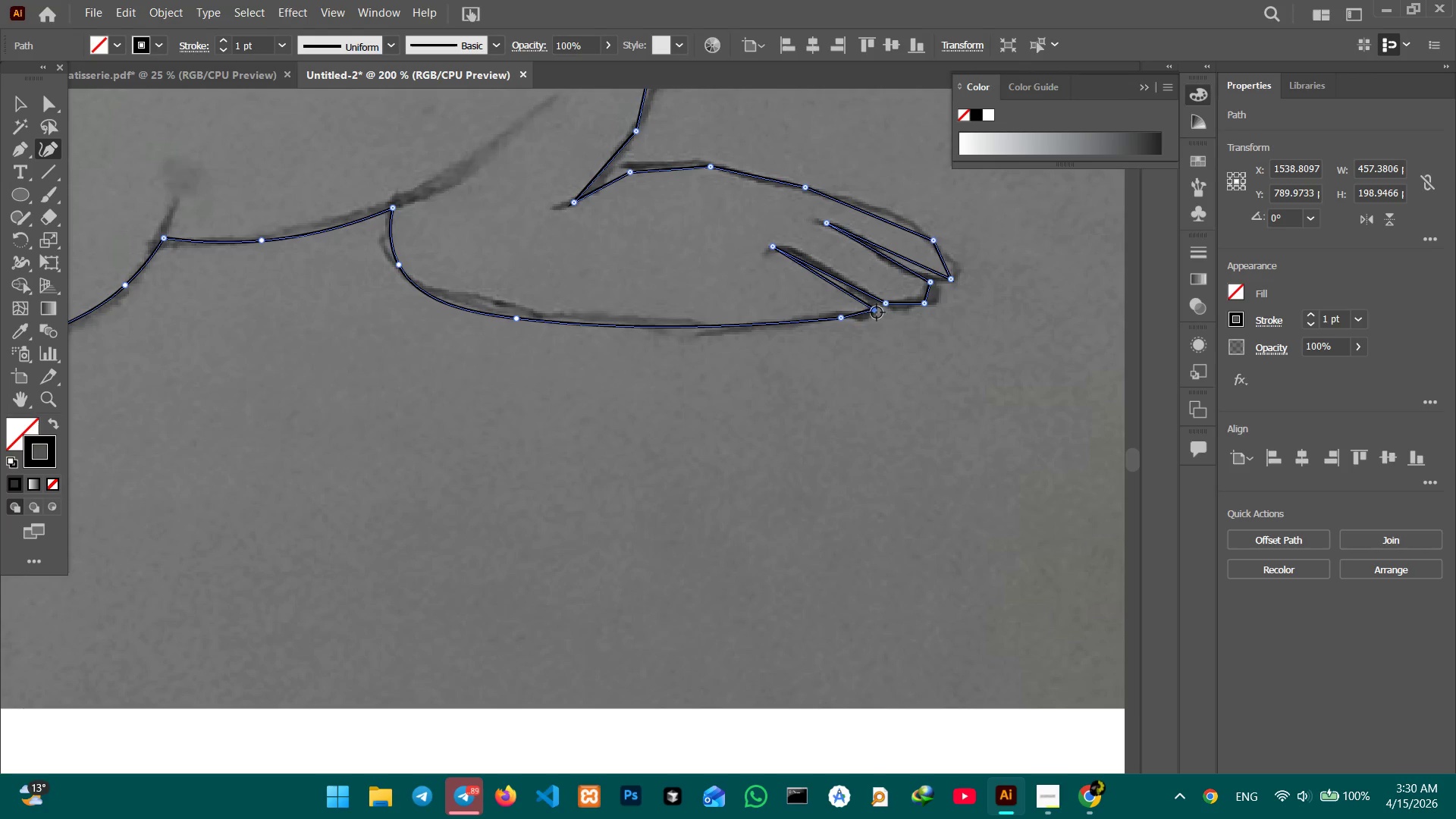 
left_click([863, 314])
 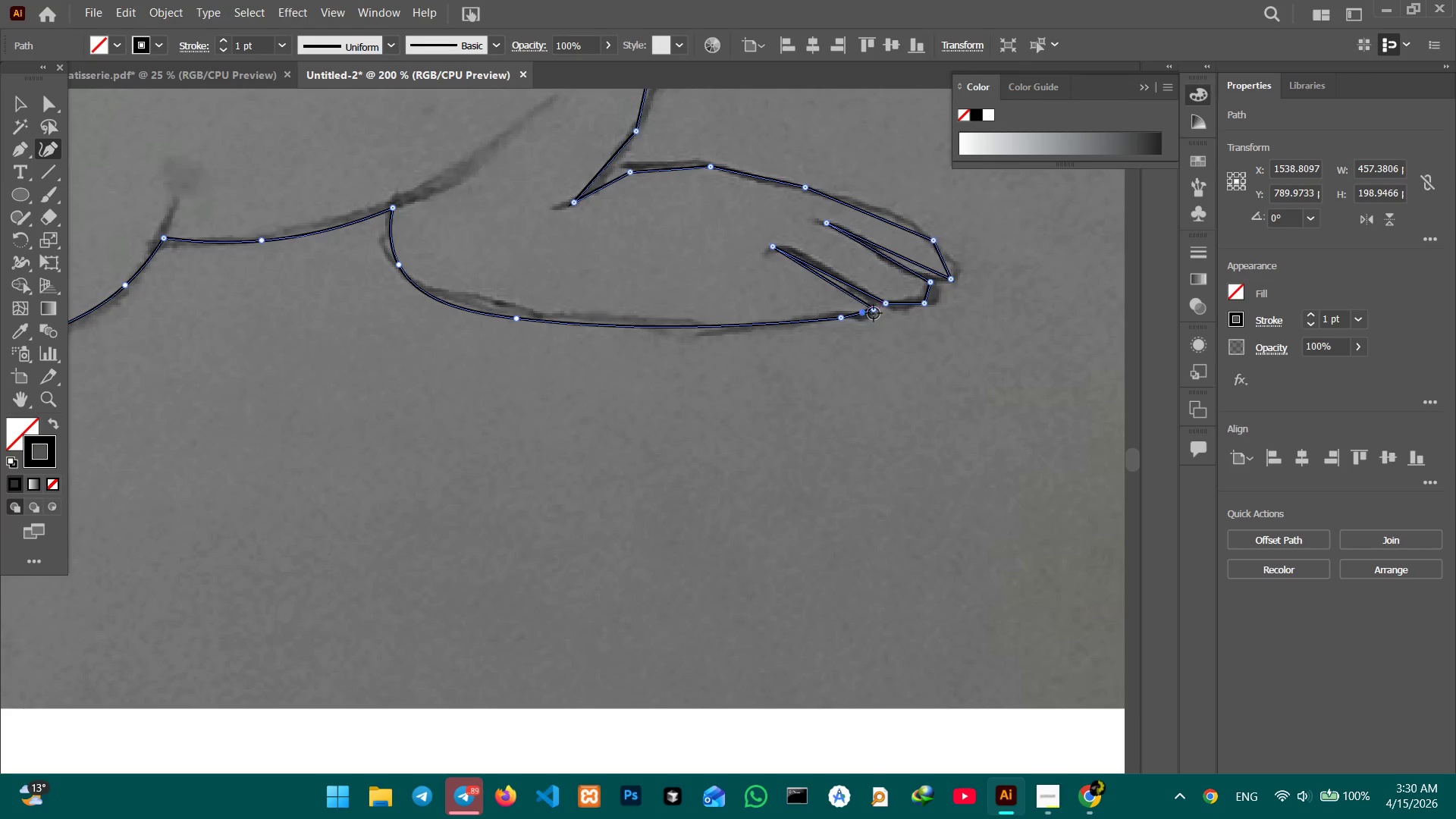 
left_click([874, 312])
 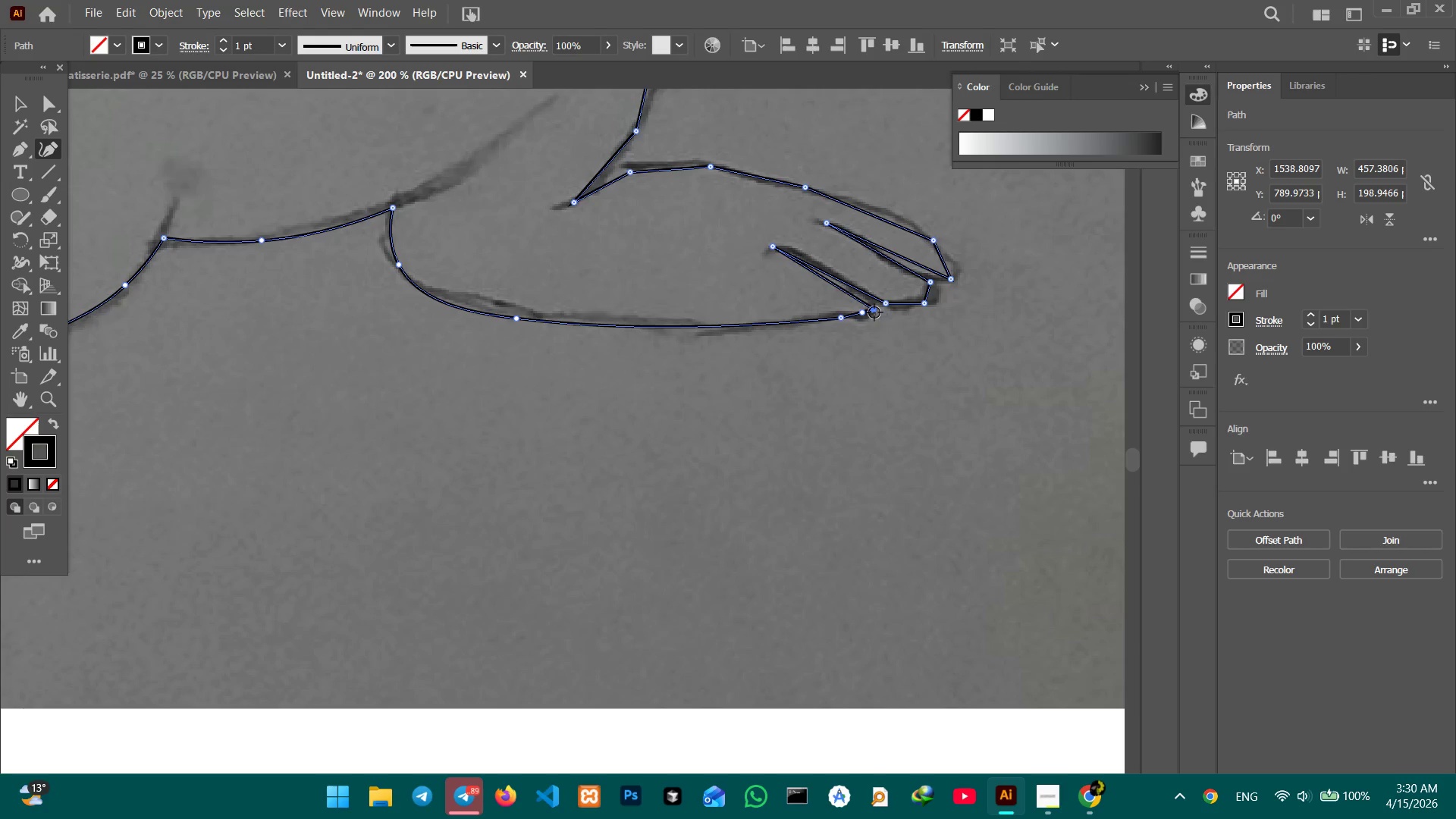 
key(Backspace)
 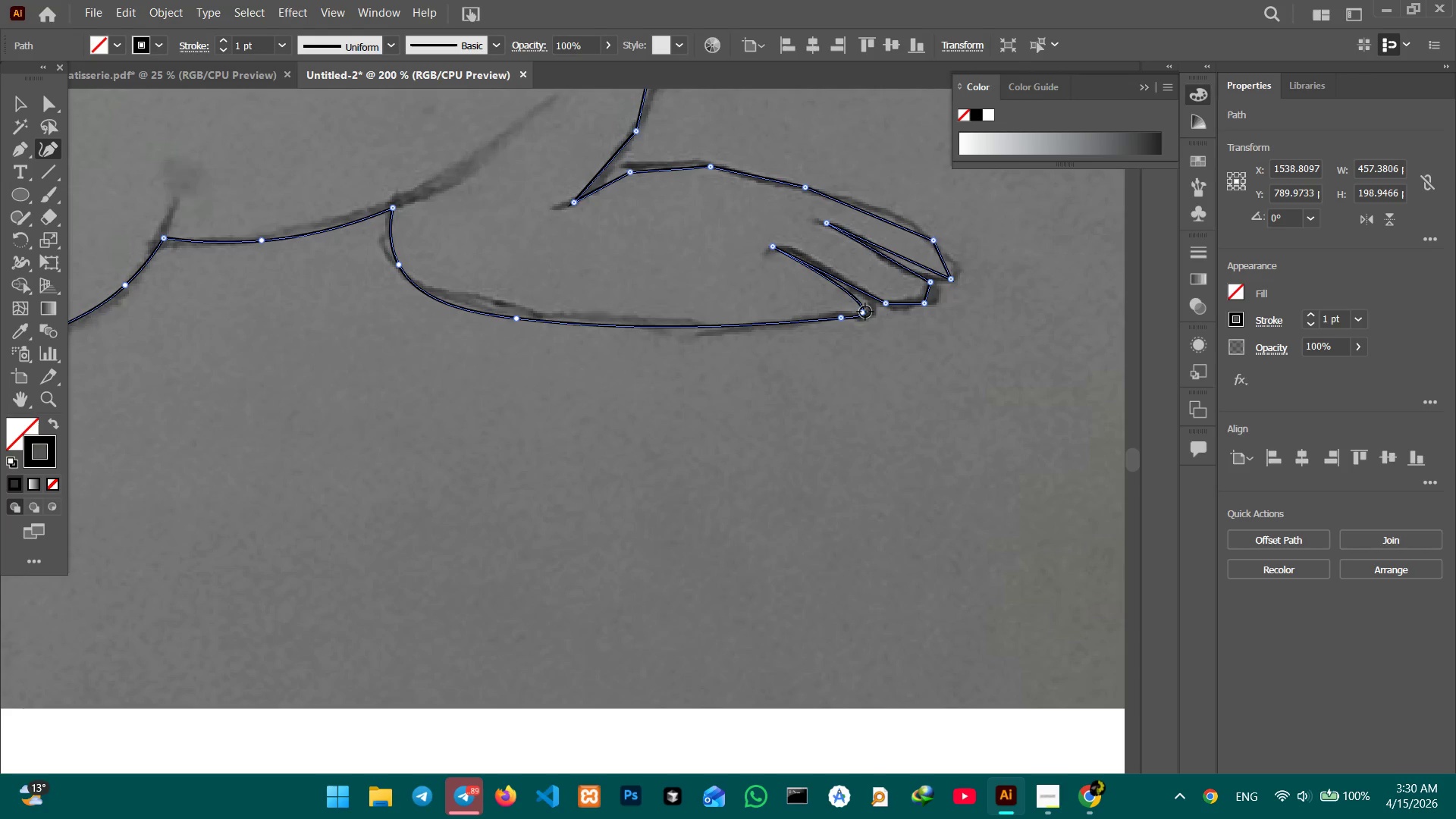 
left_click_drag(start_coordinate=[865, 312], to_coordinate=[877, 309])
 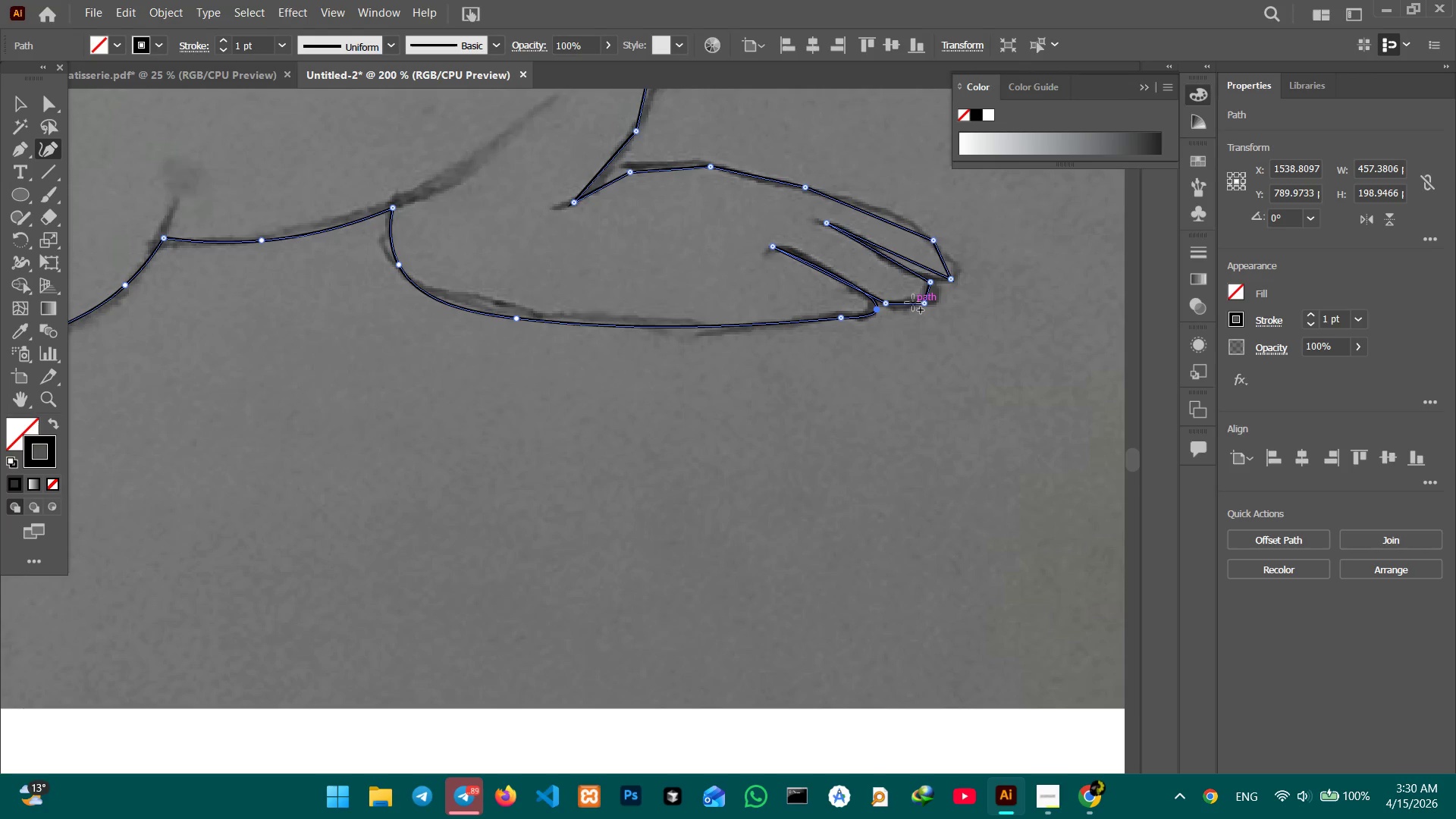 
left_click([927, 302])
 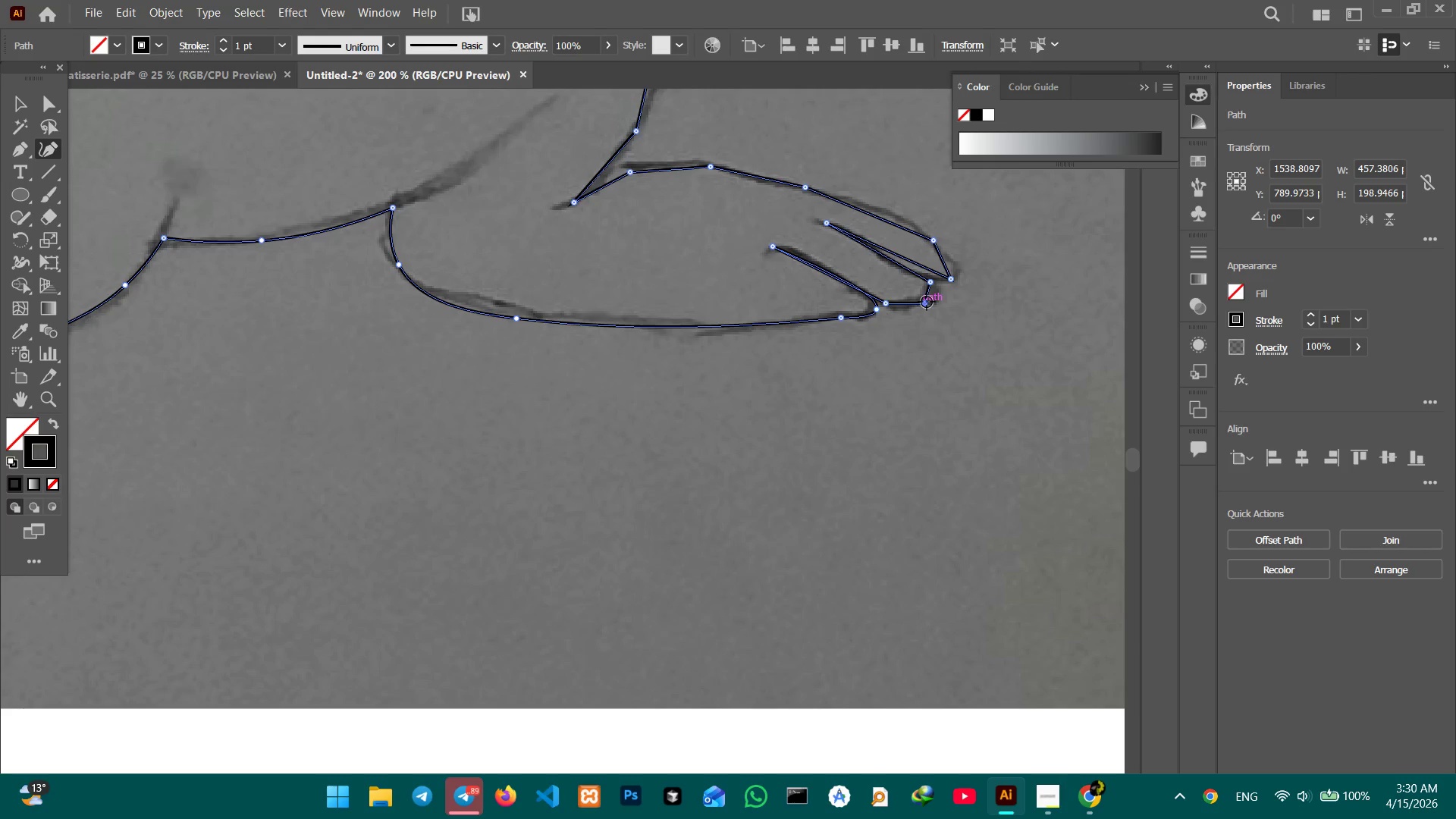 
key(Backspace)
 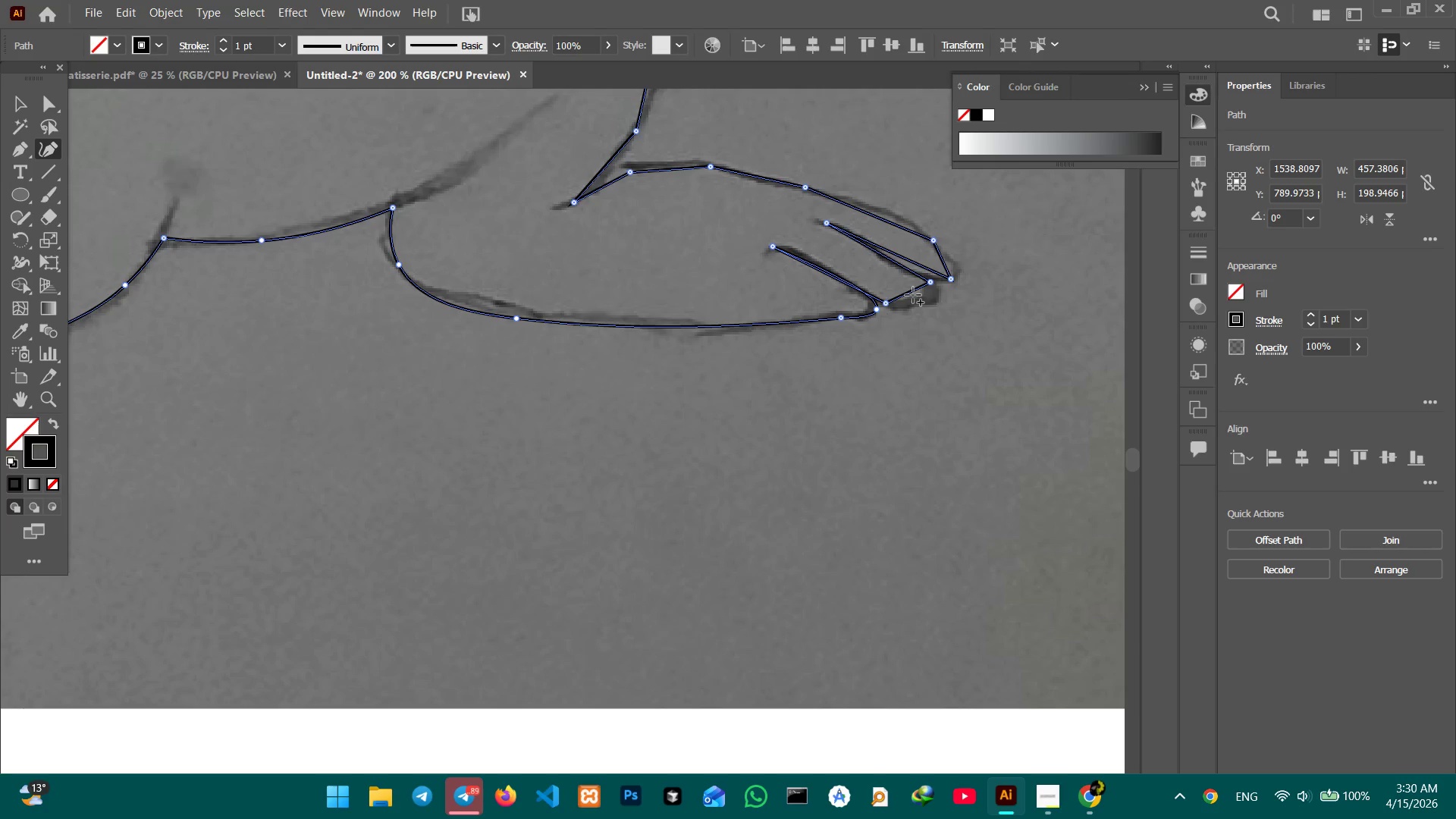 
left_click_drag(start_coordinate=[913, 295], to_coordinate=[924, 303])
 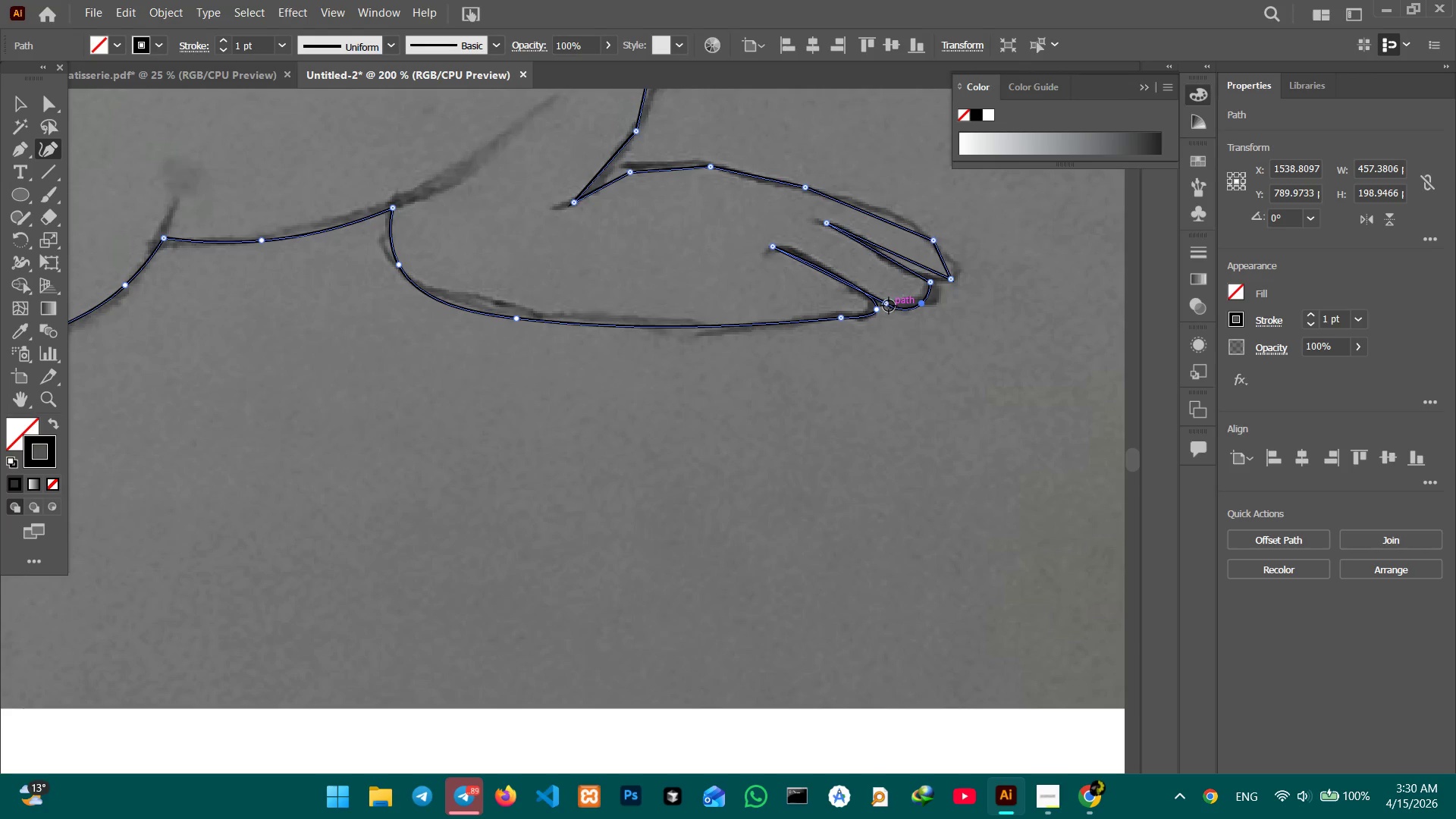 
left_click([888, 306])
 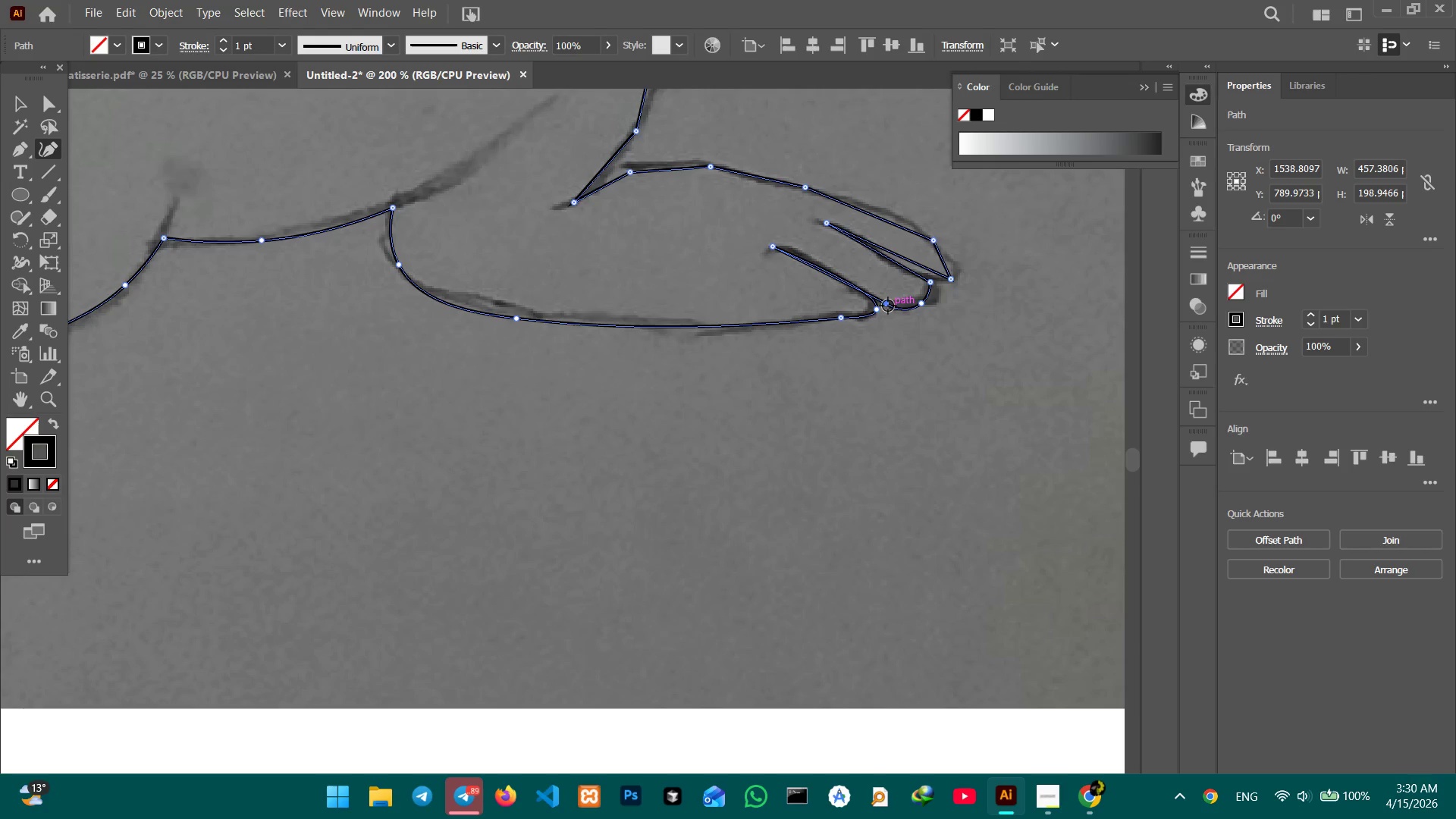 
key(Backspace)
 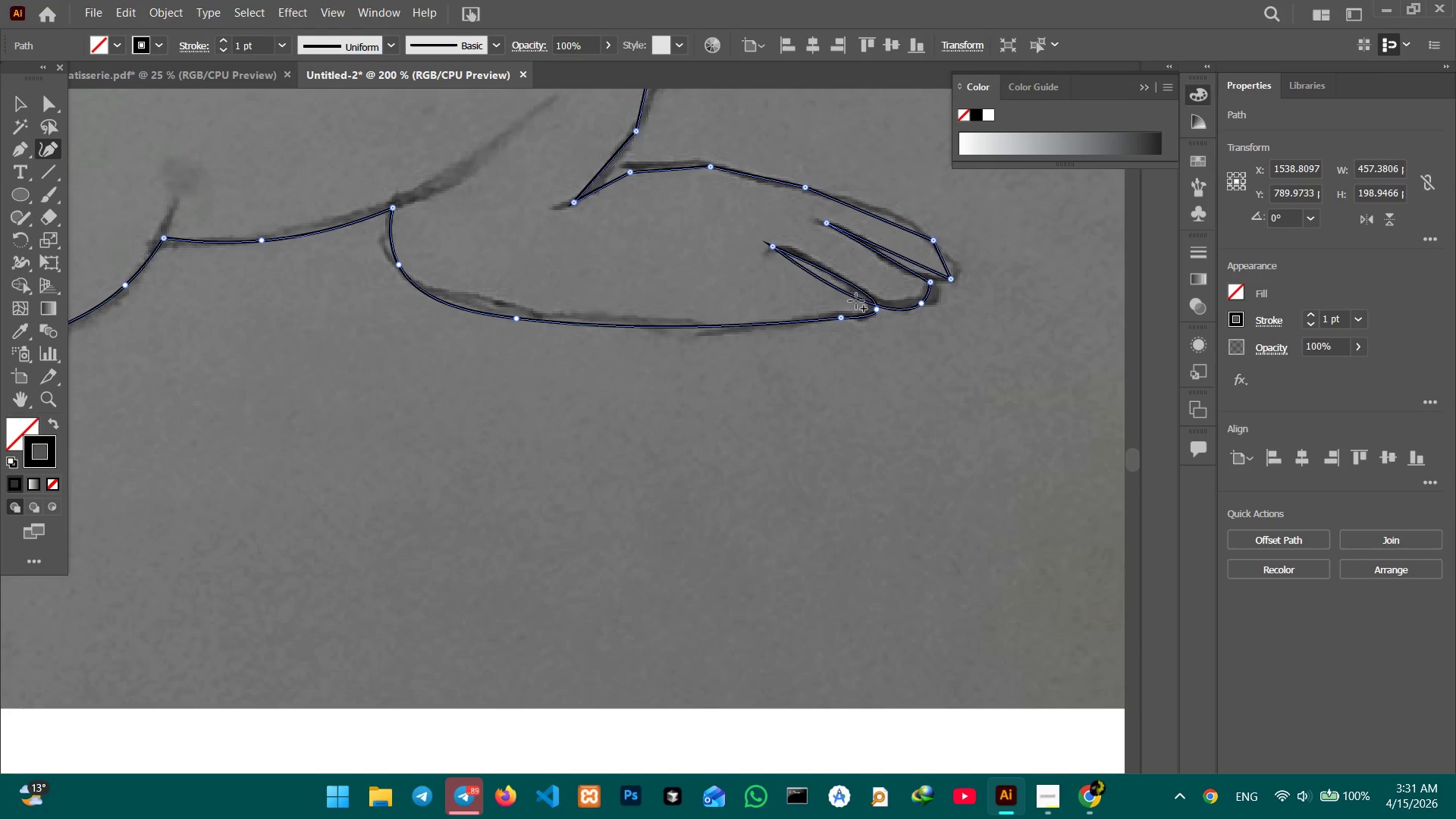 
left_click_drag(start_coordinate=[855, 300], to_coordinate=[861, 290])
 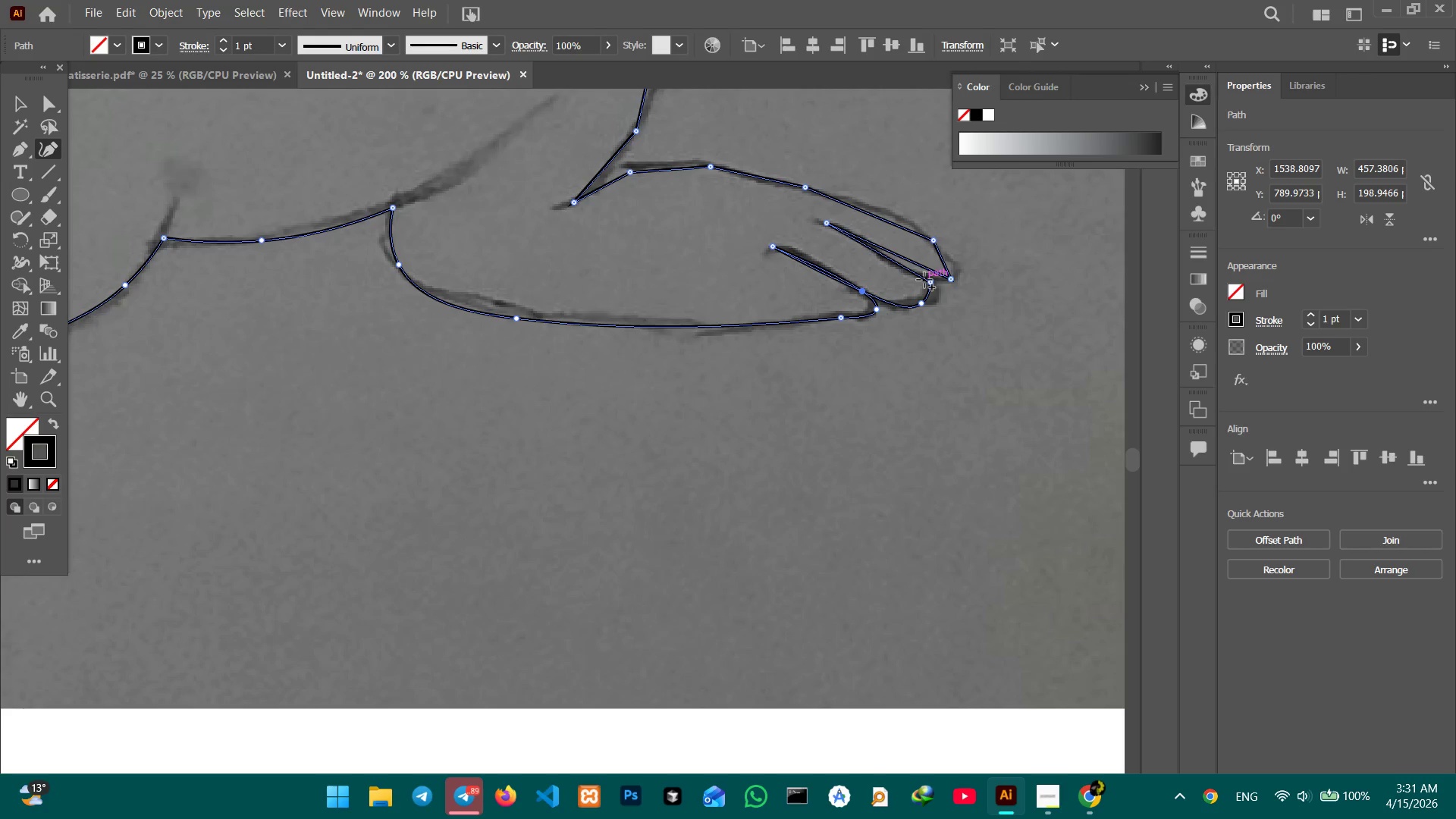 
left_click([927, 282])
 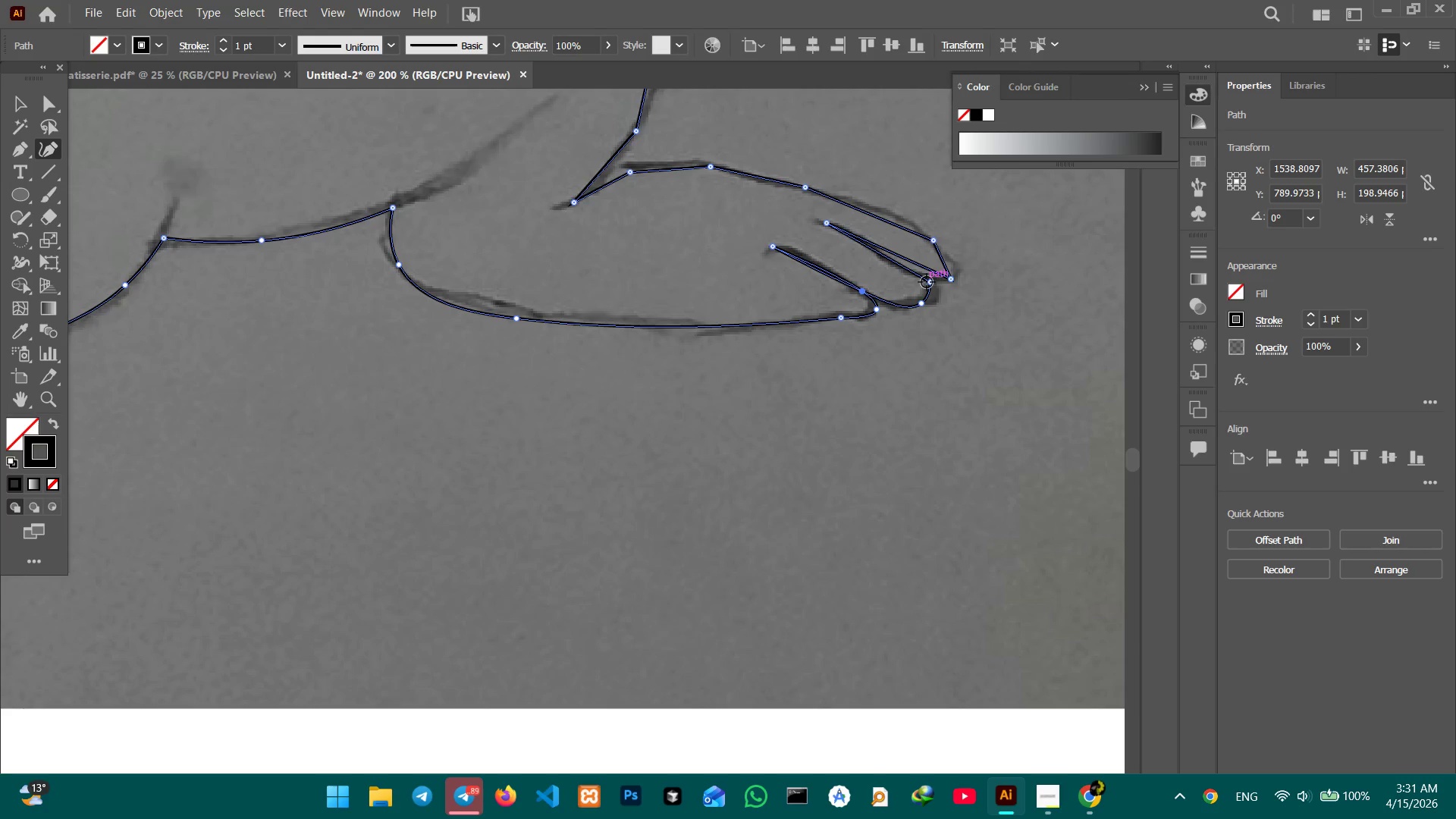 
key(Backspace)
 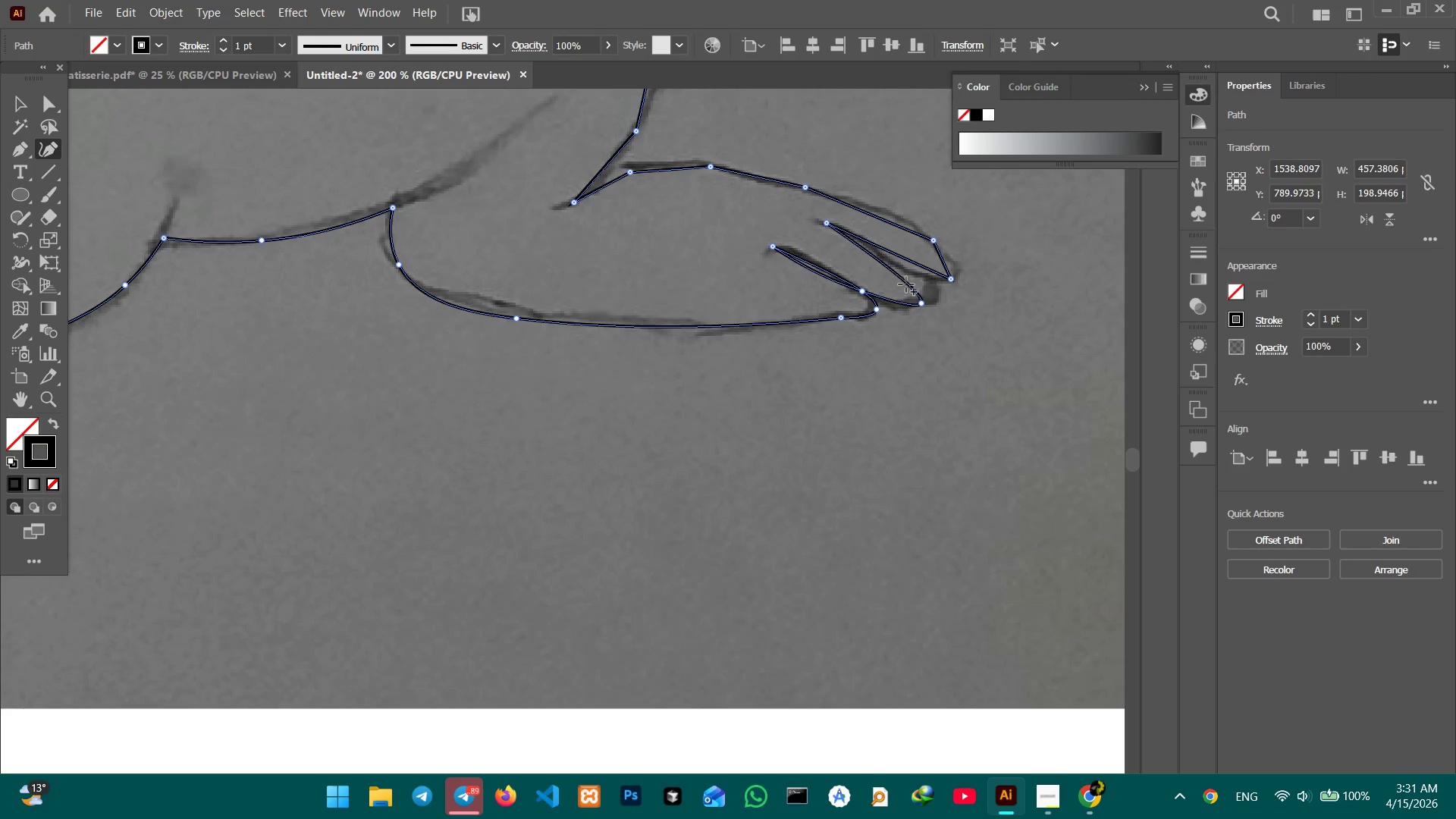 
left_click_drag(start_coordinate=[907, 284], to_coordinate=[930, 285])
 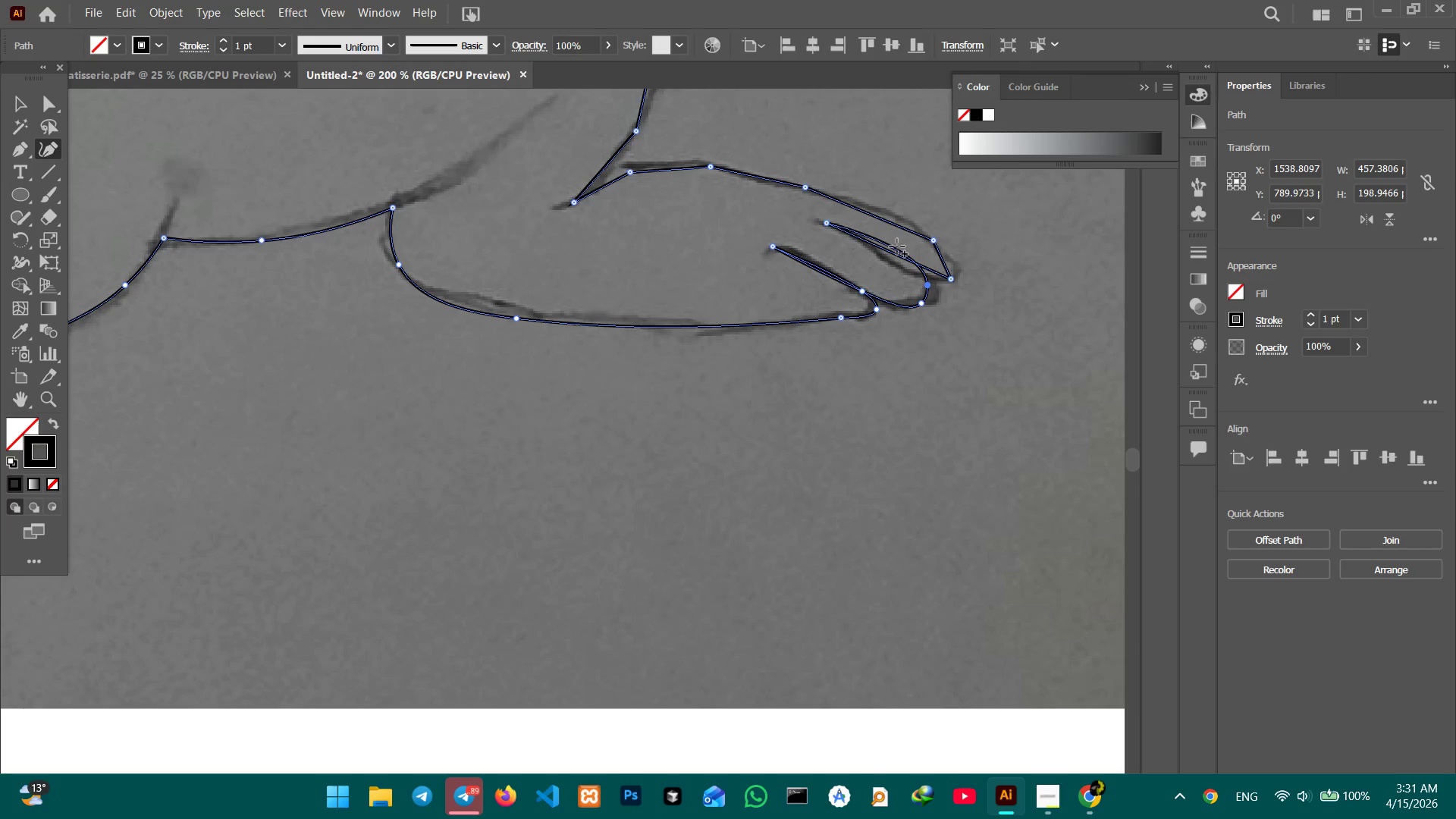 
left_click_drag(start_coordinate=[896, 246], to_coordinate=[889, 260])
 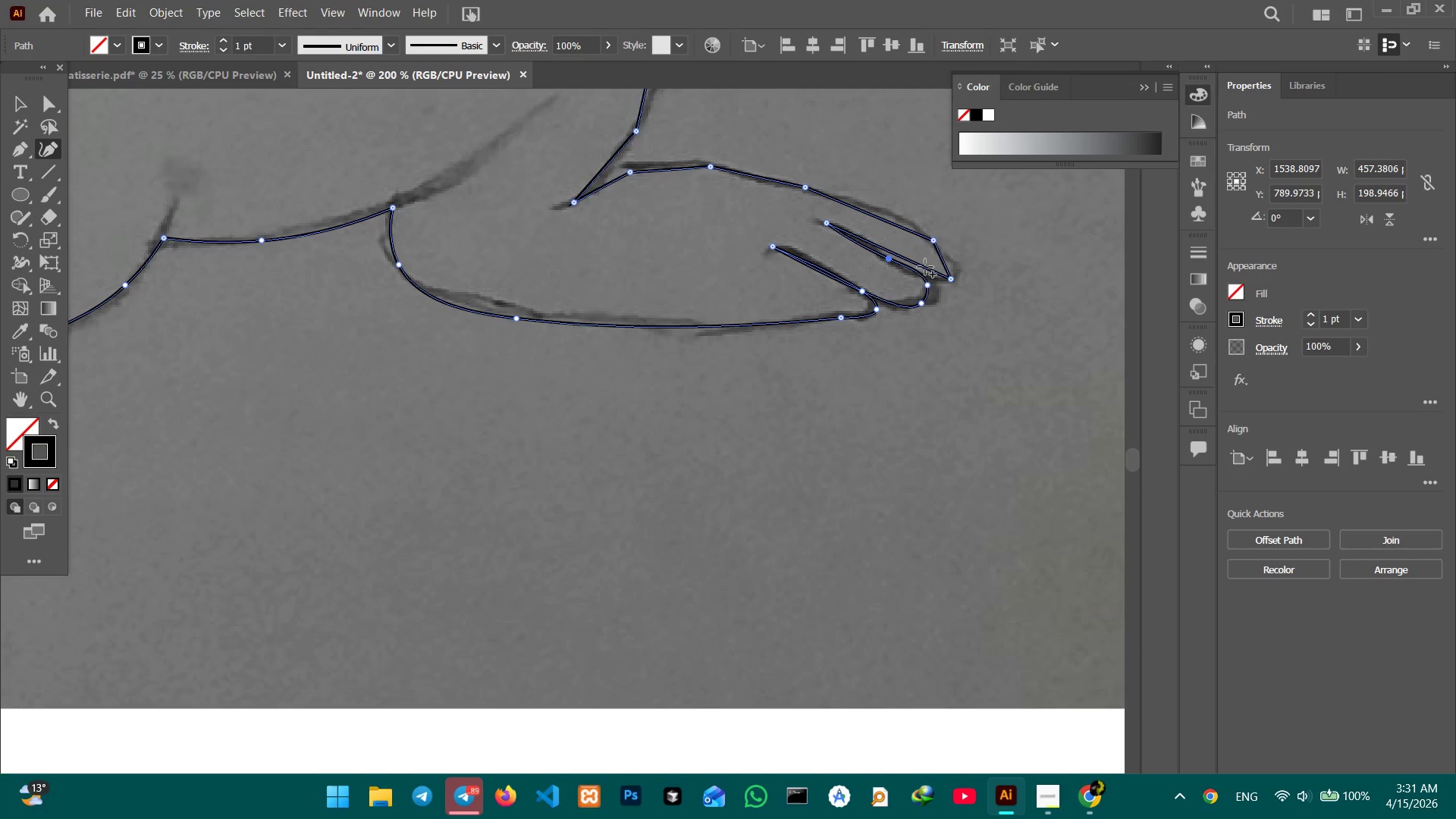 
left_click_drag(start_coordinate=[924, 267], to_coordinate=[921, 274])
 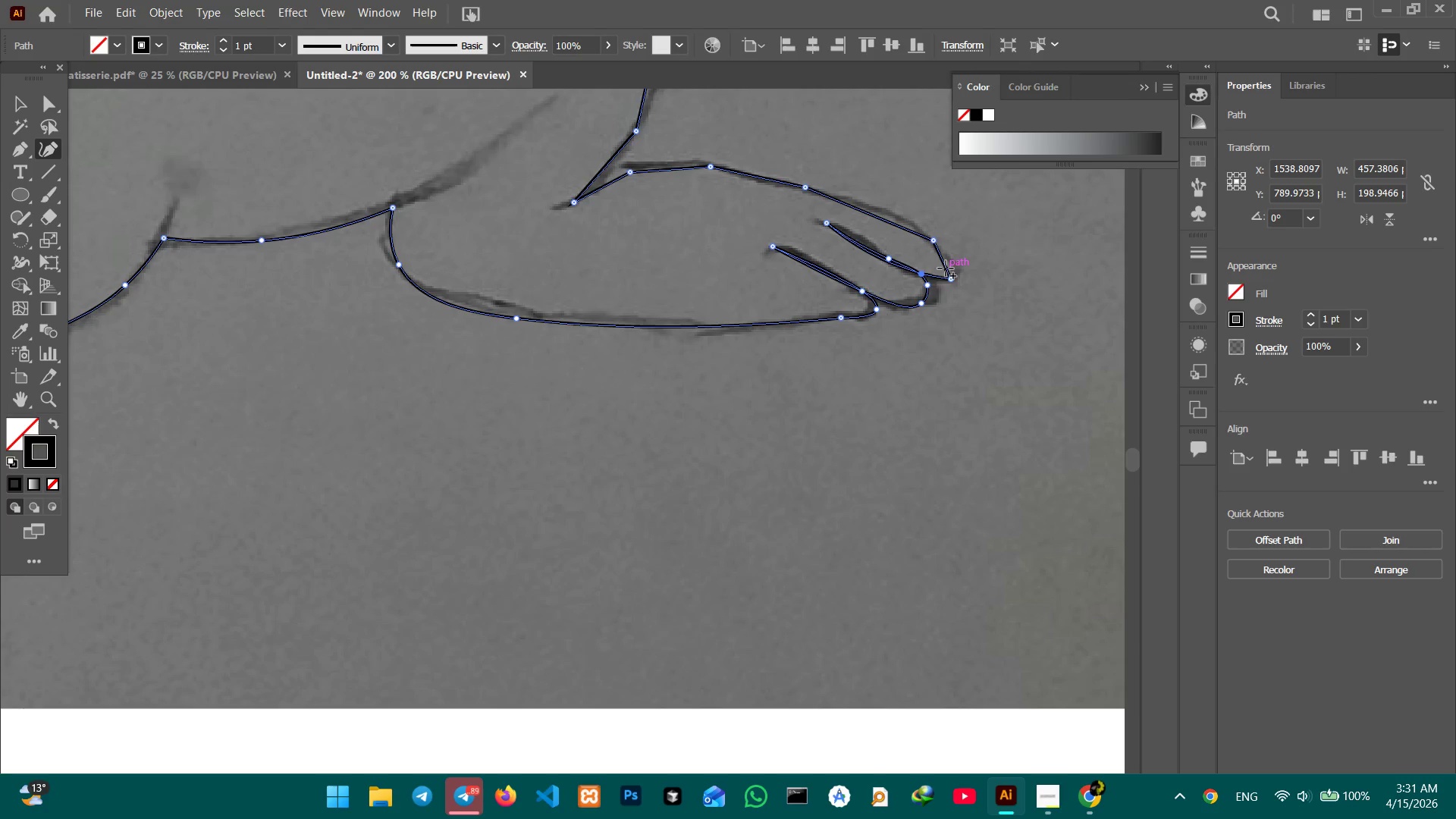 
left_click_drag(start_coordinate=[946, 265], to_coordinate=[953, 264])
 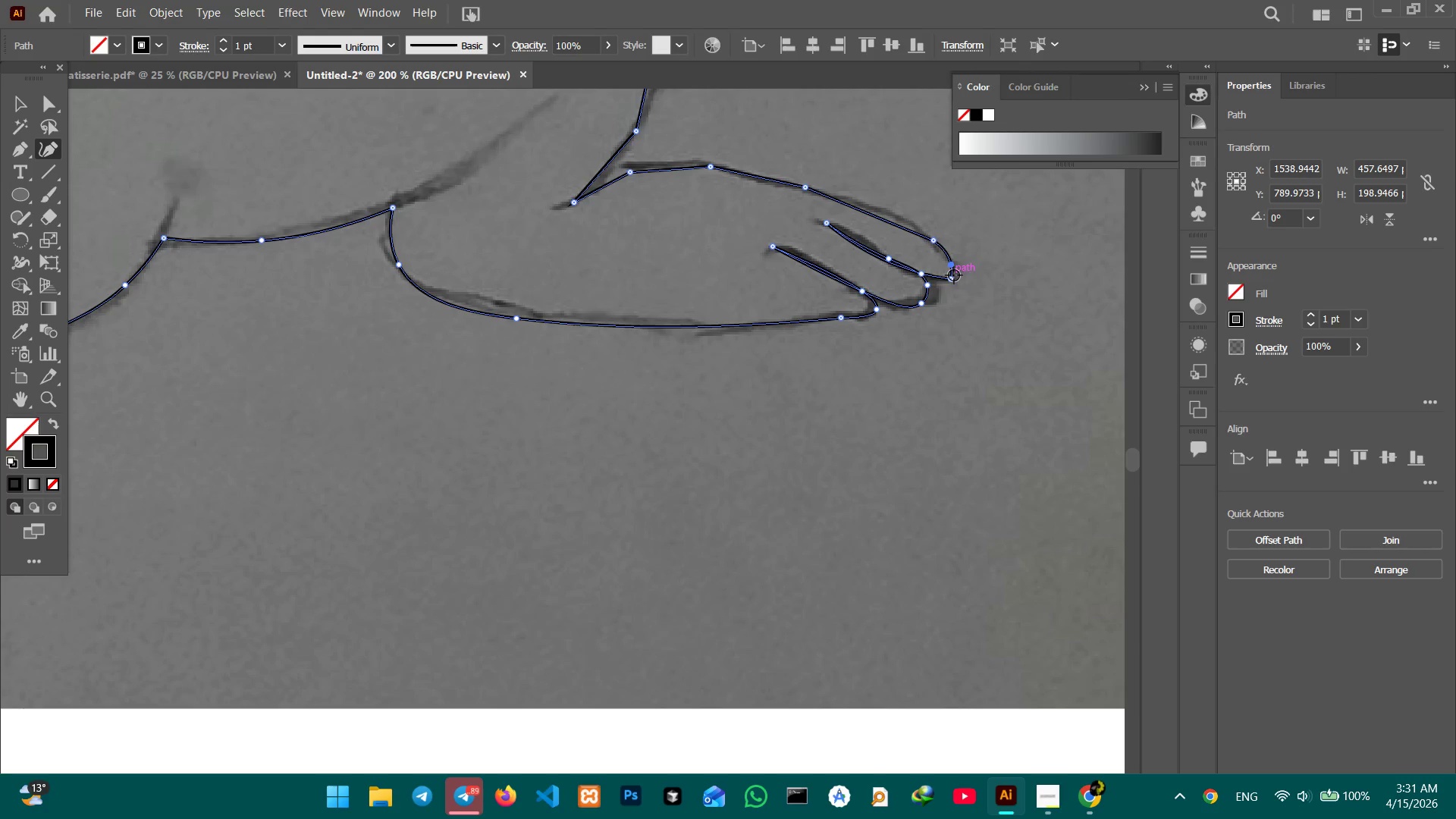 
left_click([953, 278])
 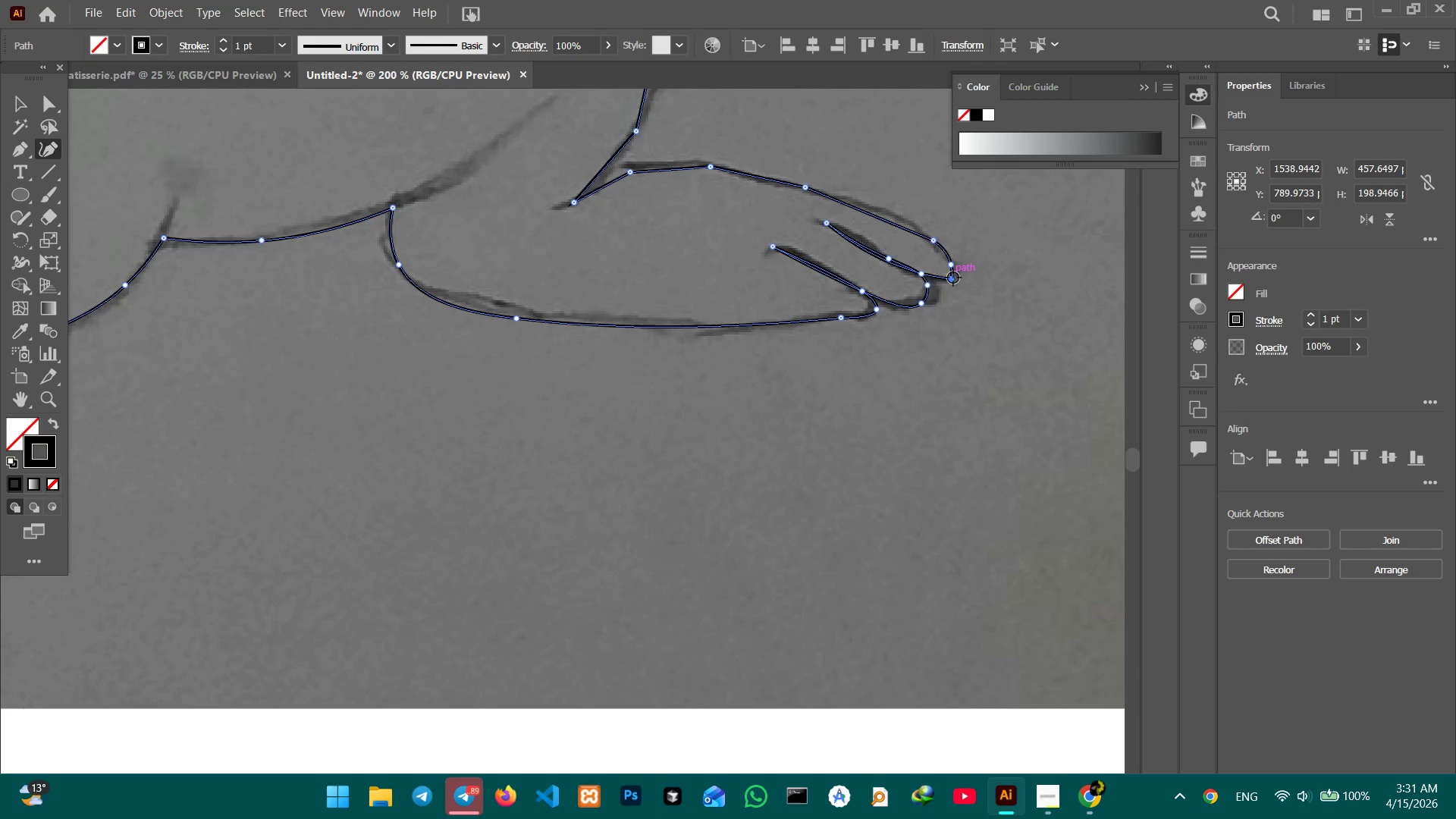 
key(Backspace)
 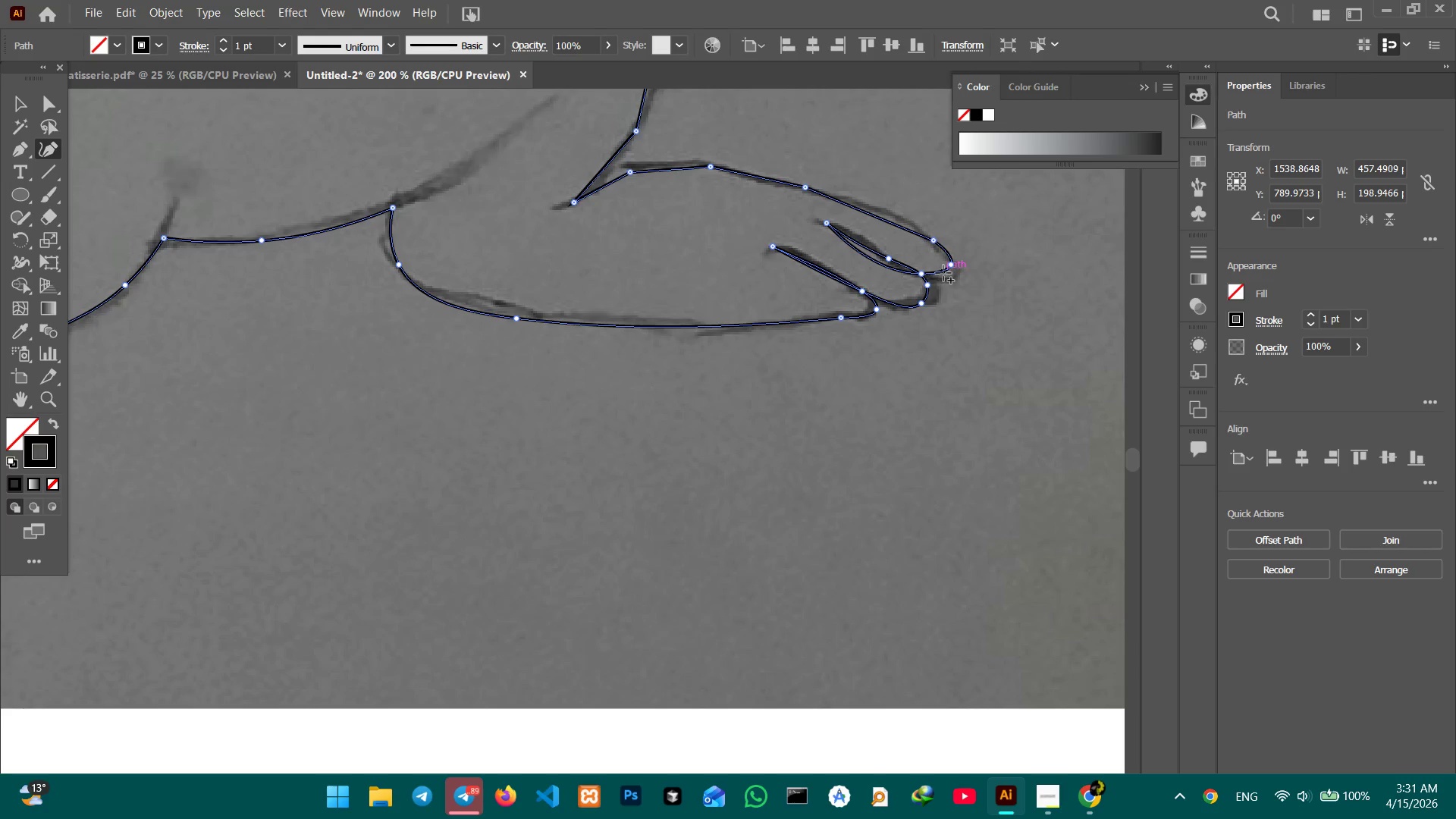 
left_click_drag(start_coordinate=[943, 273], to_coordinate=[949, 277])
 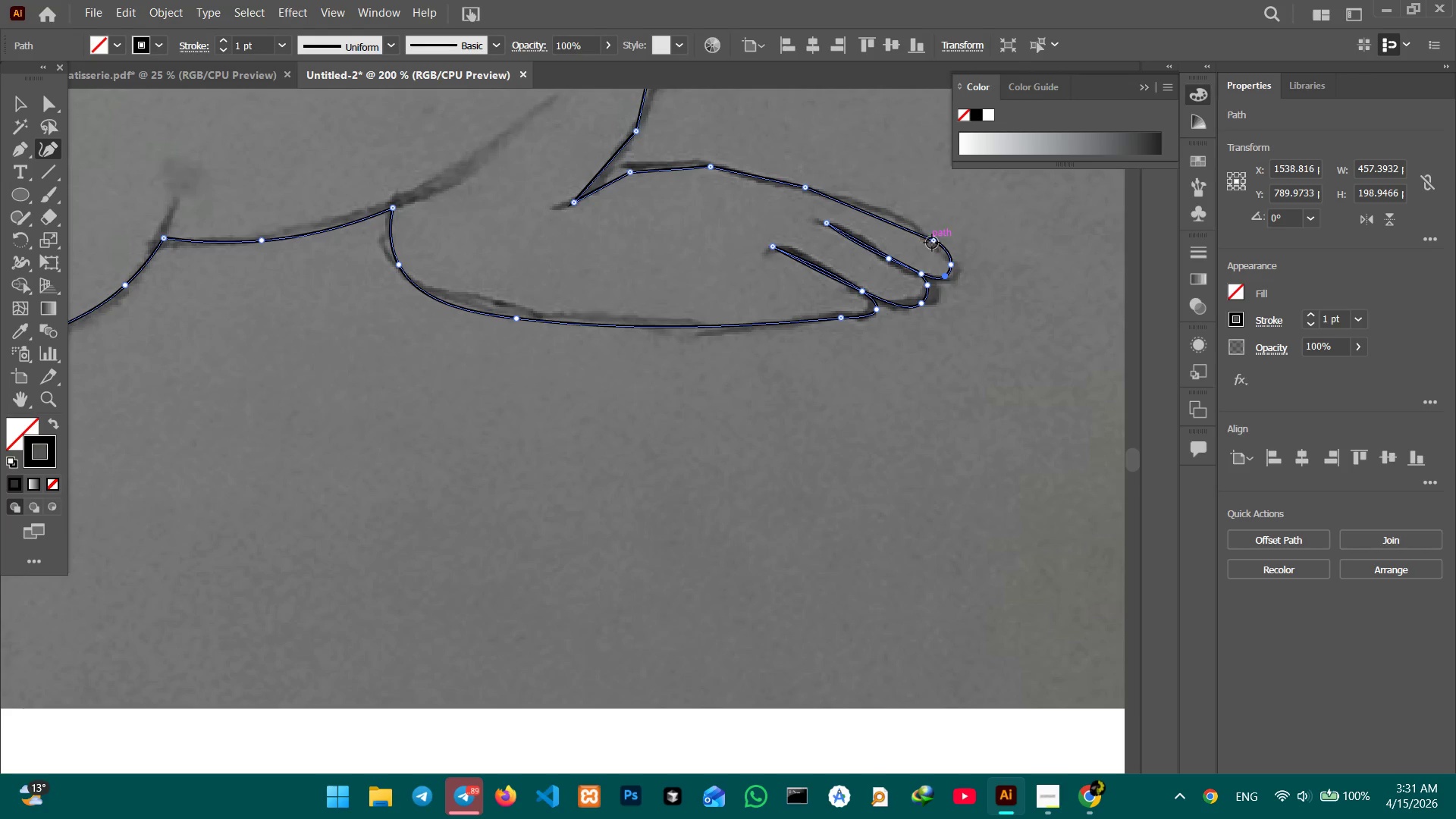 
left_click([936, 243])
 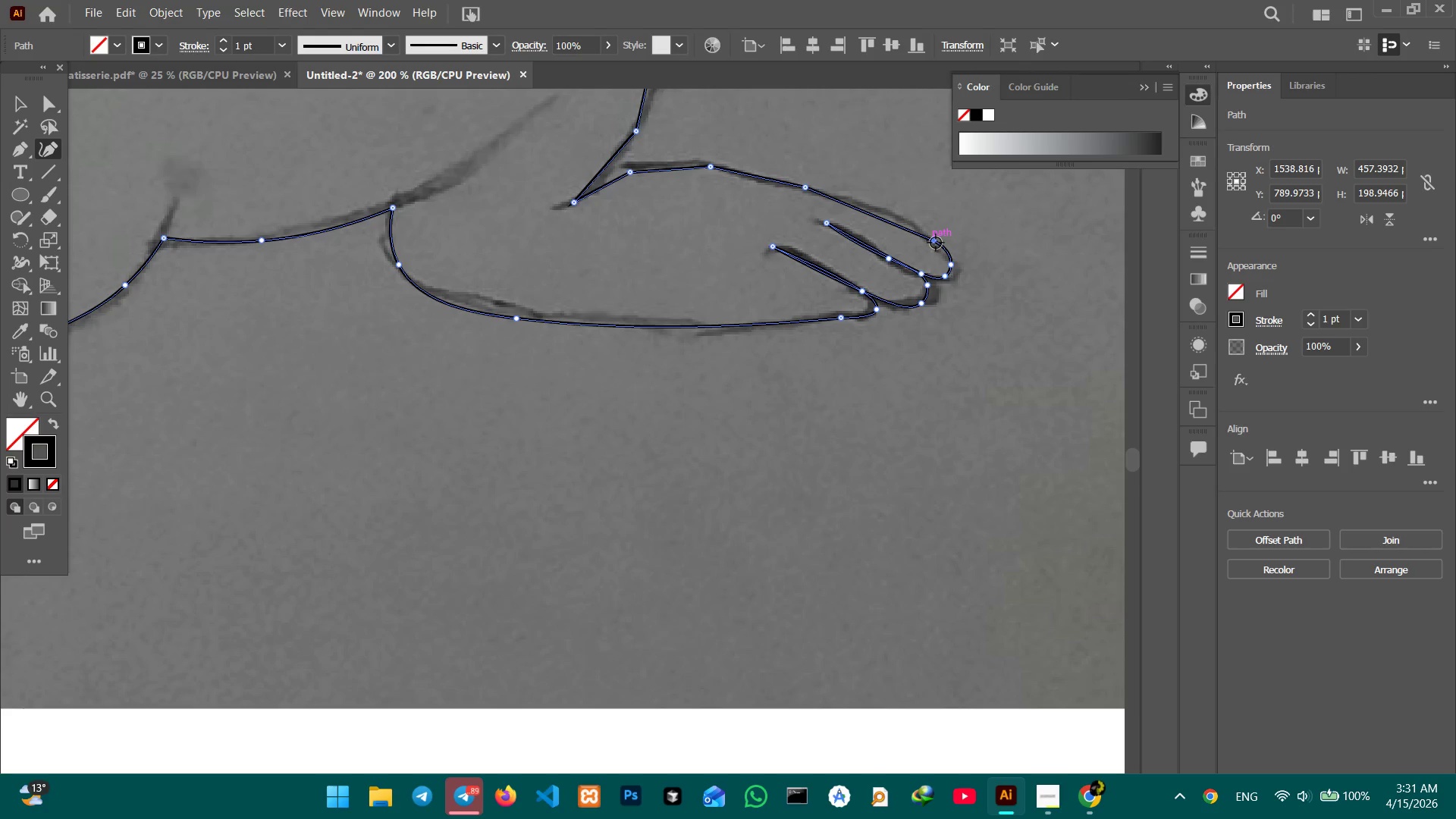 
key(Backspace)
 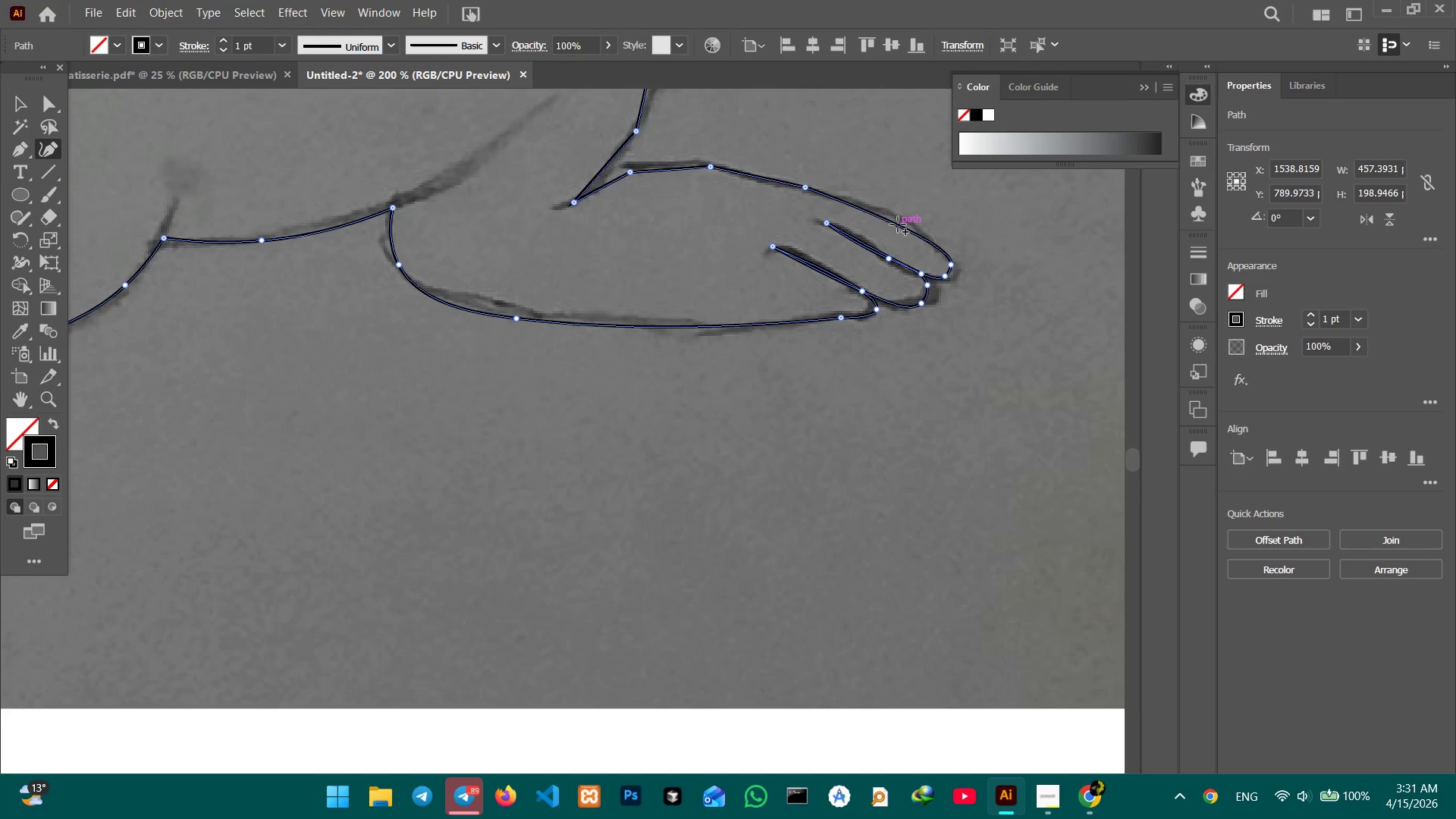 
left_click_drag(start_coordinate=[897, 224], to_coordinate=[899, 217])
 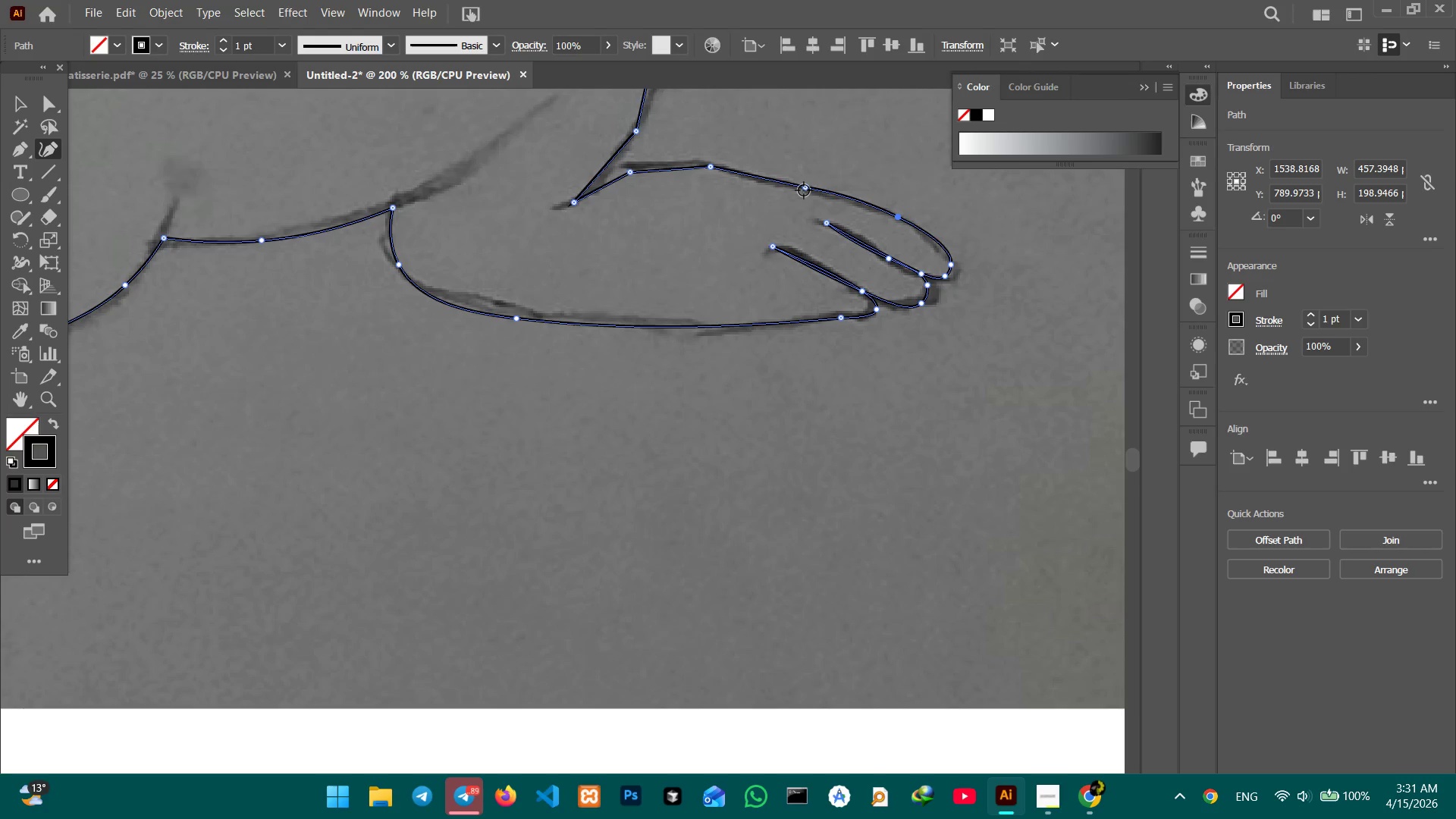 
left_click([803, 190])
 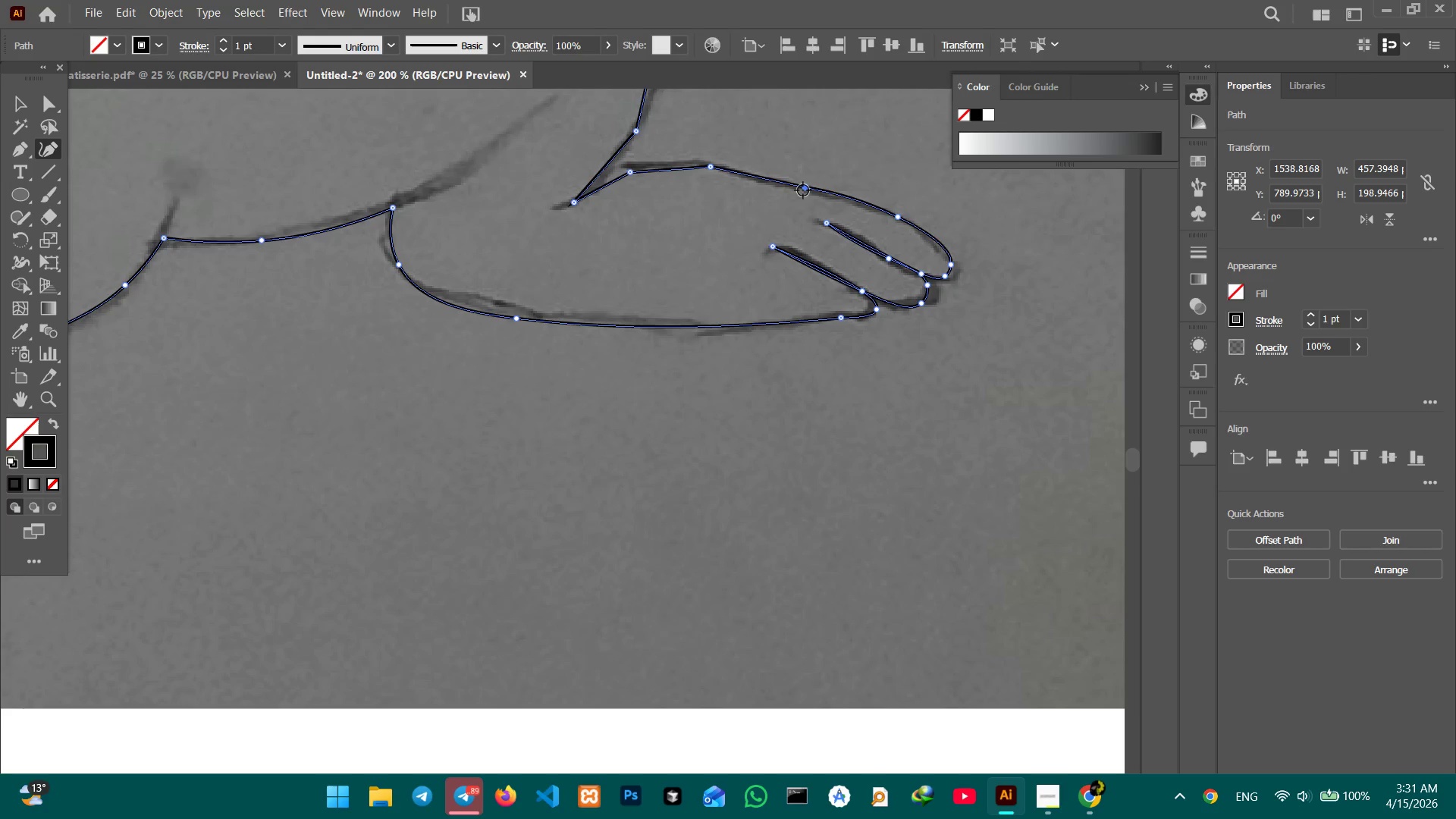 
key(Backspace)
 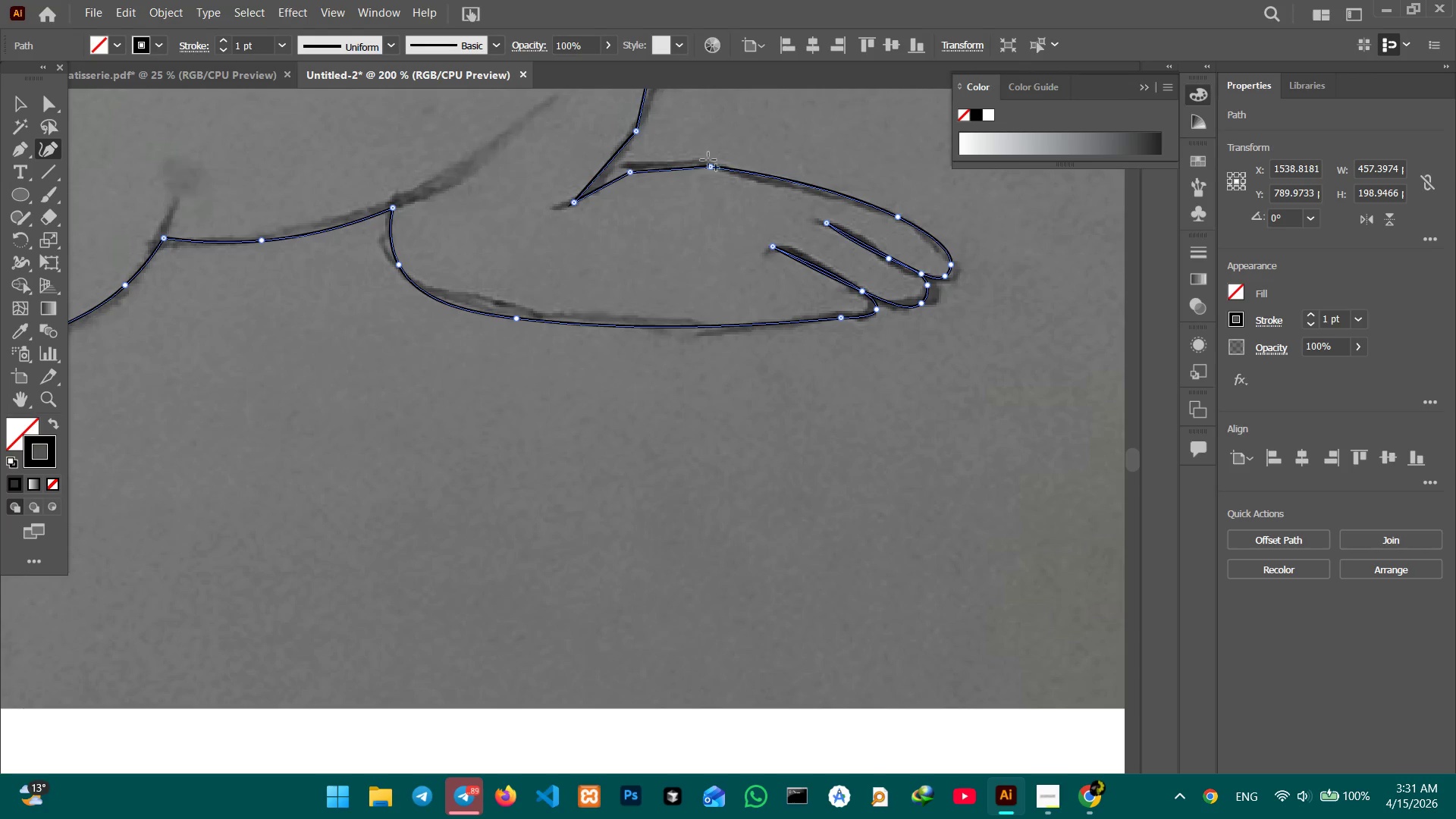 
left_click([709, 168])
 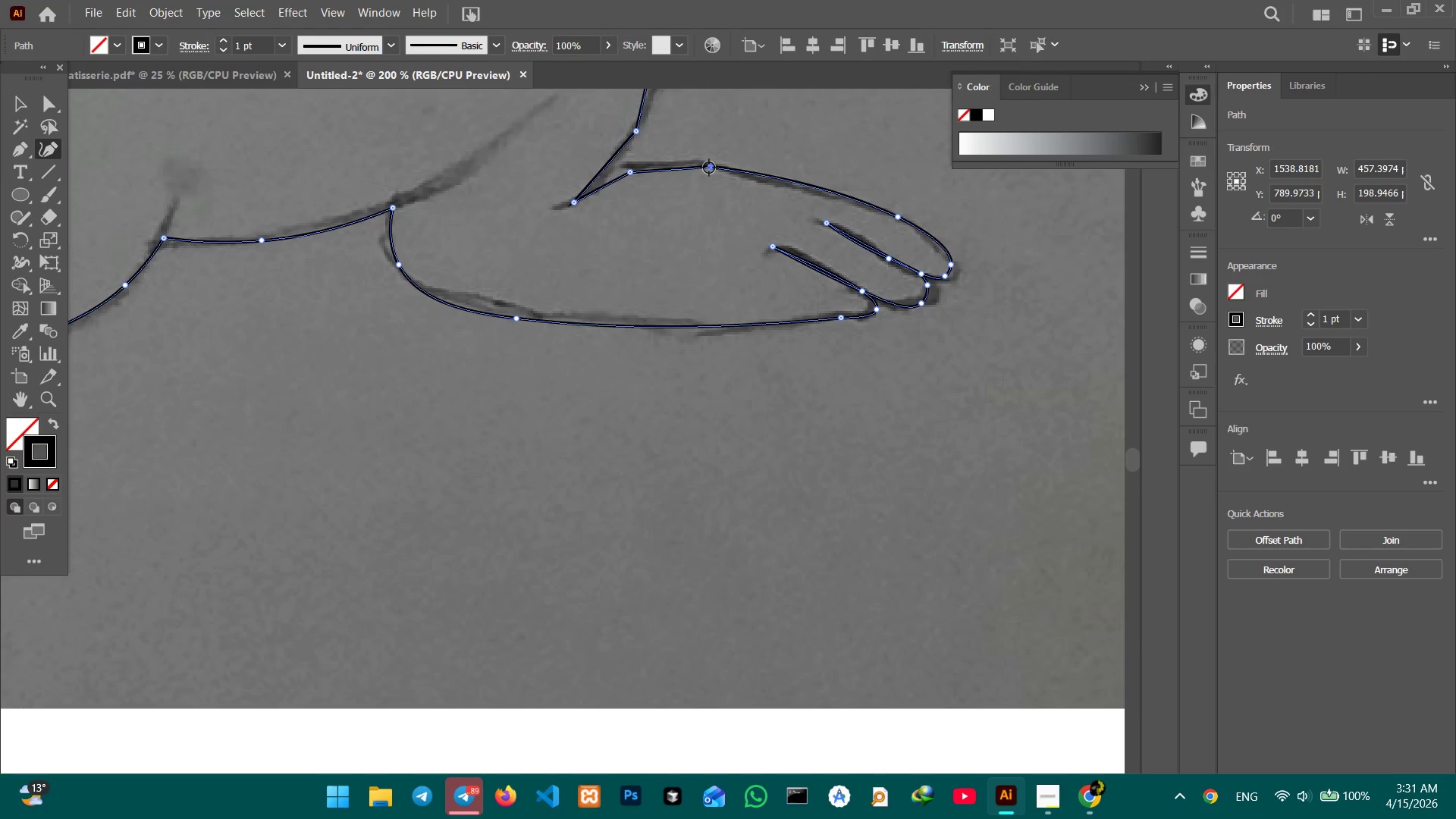 
key(Backspace)
 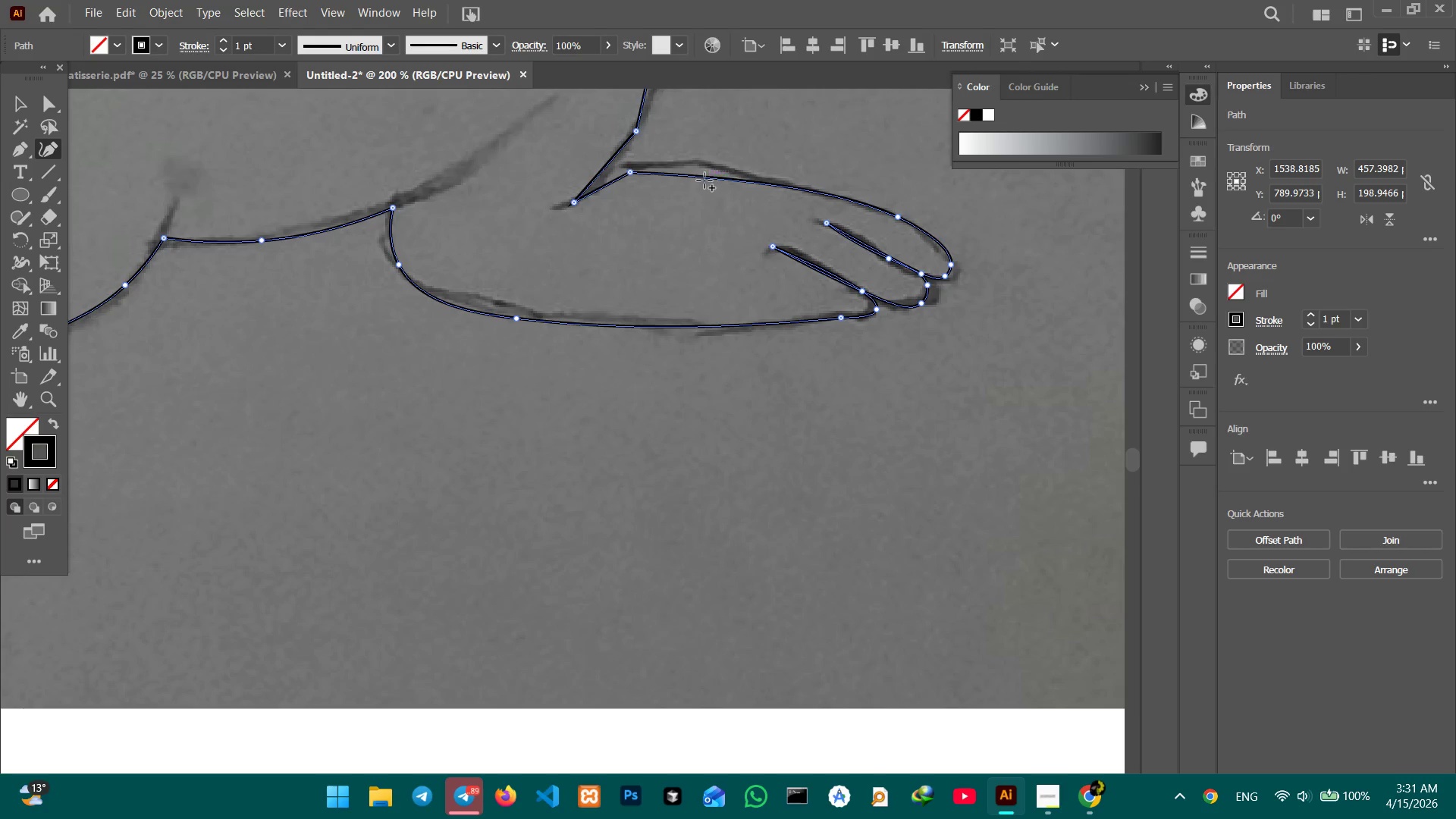 
left_click_drag(start_coordinate=[704, 181], to_coordinate=[704, 163])
 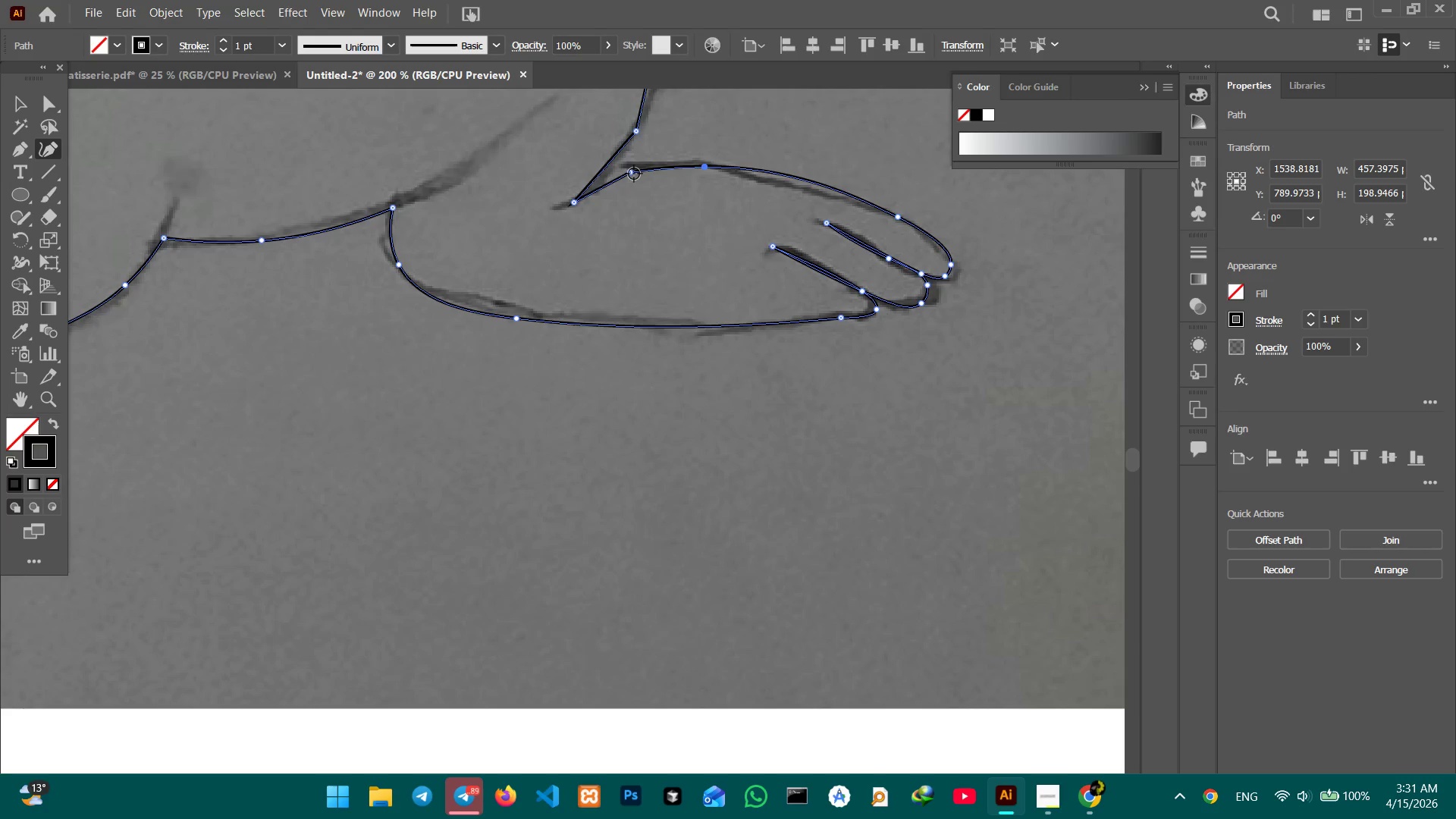 
left_click([633, 174])
 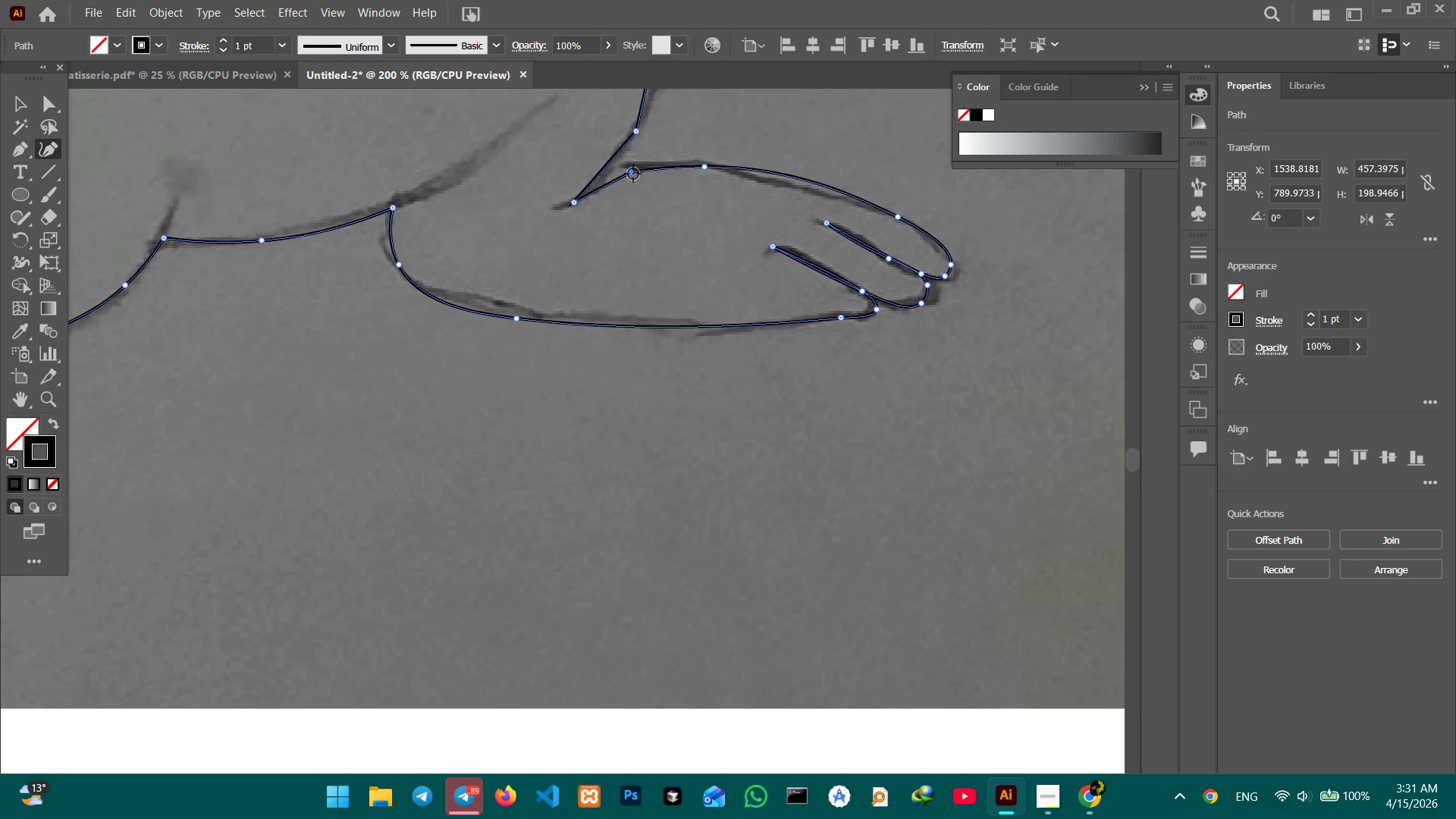 
key(Backspace)
 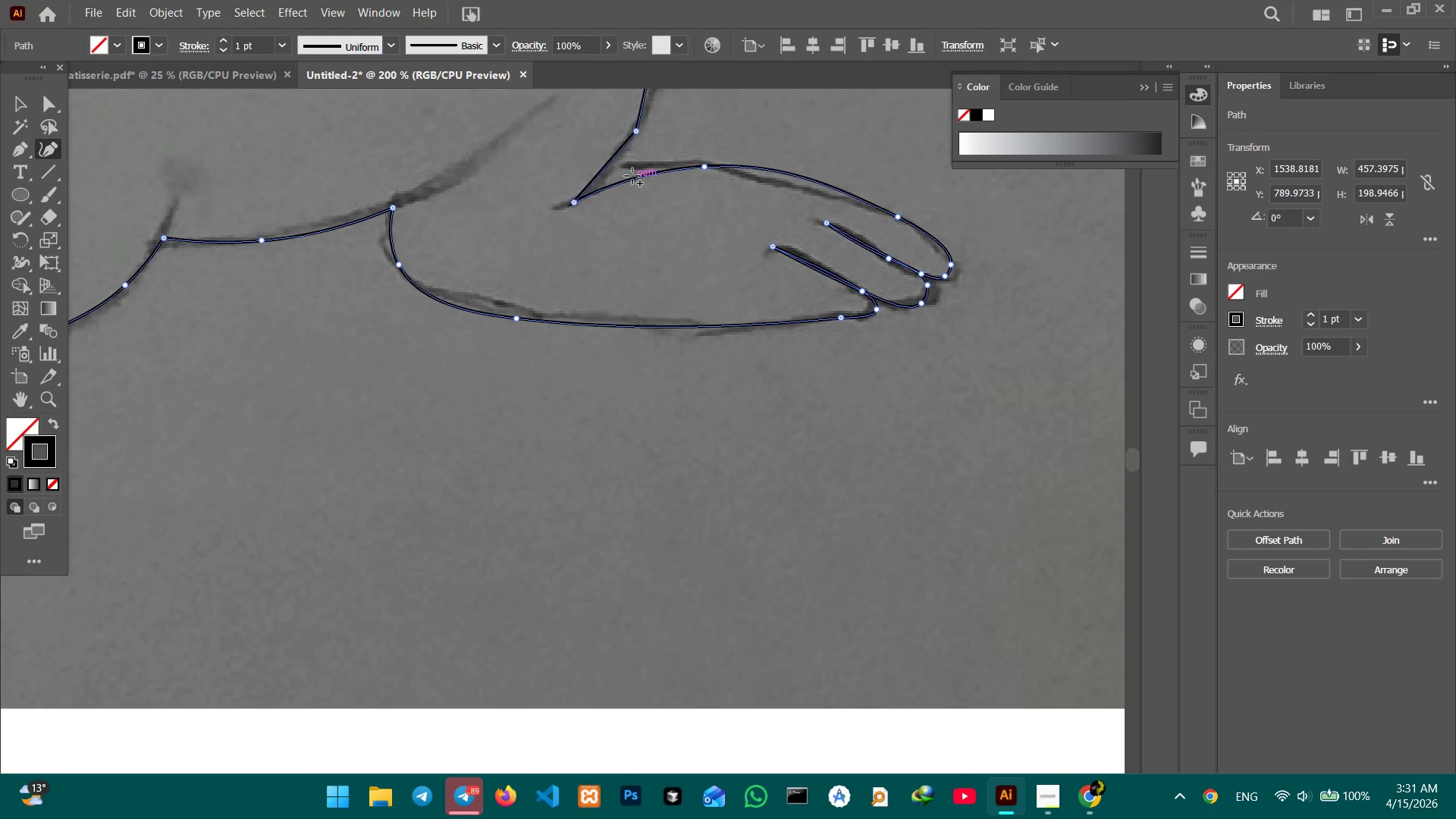 
left_click_drag(start_coordinate=[632, 176], to_coordinate=[636, 172])
 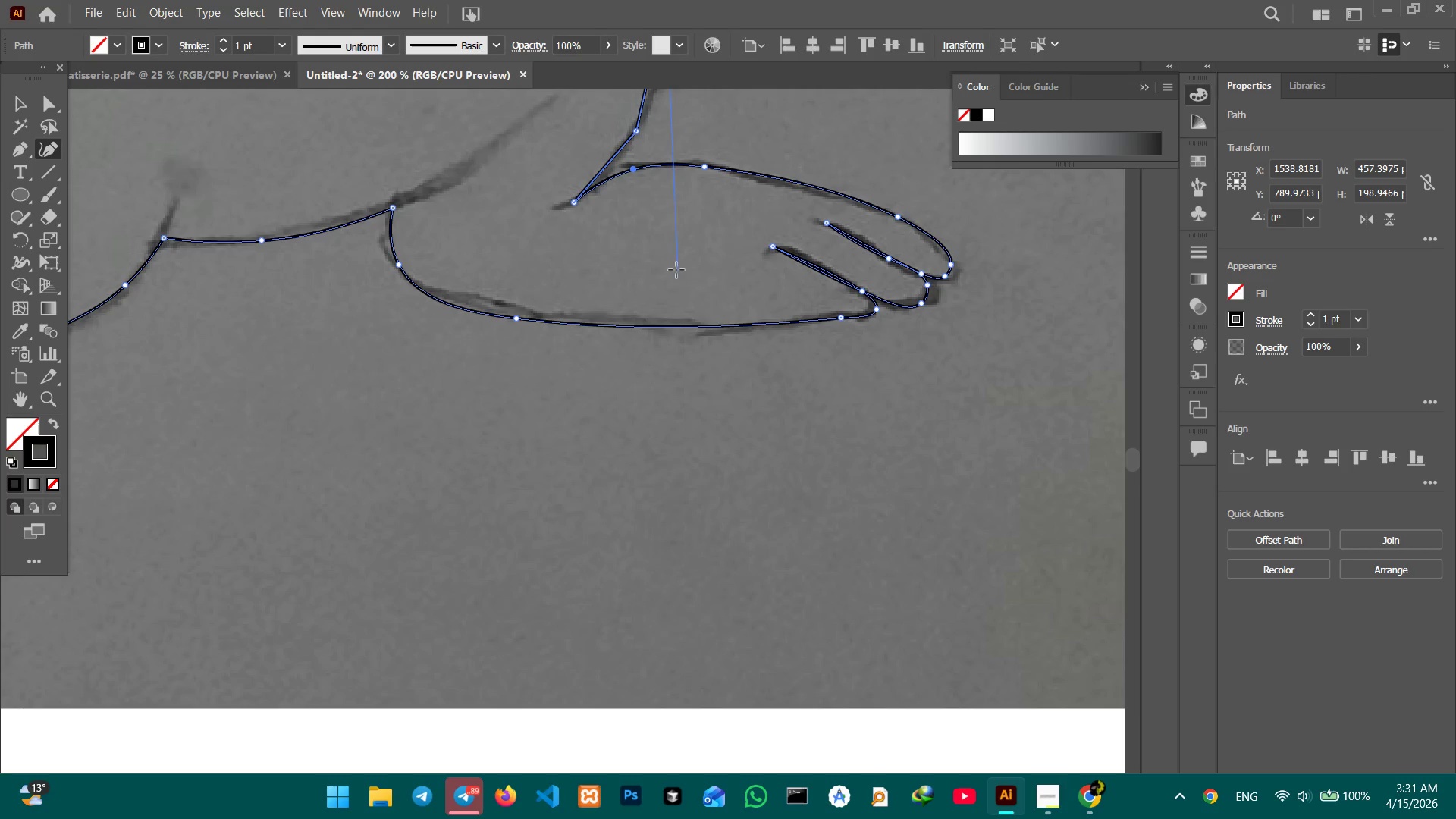 
hold_key(key=Space, duration=1.24)
 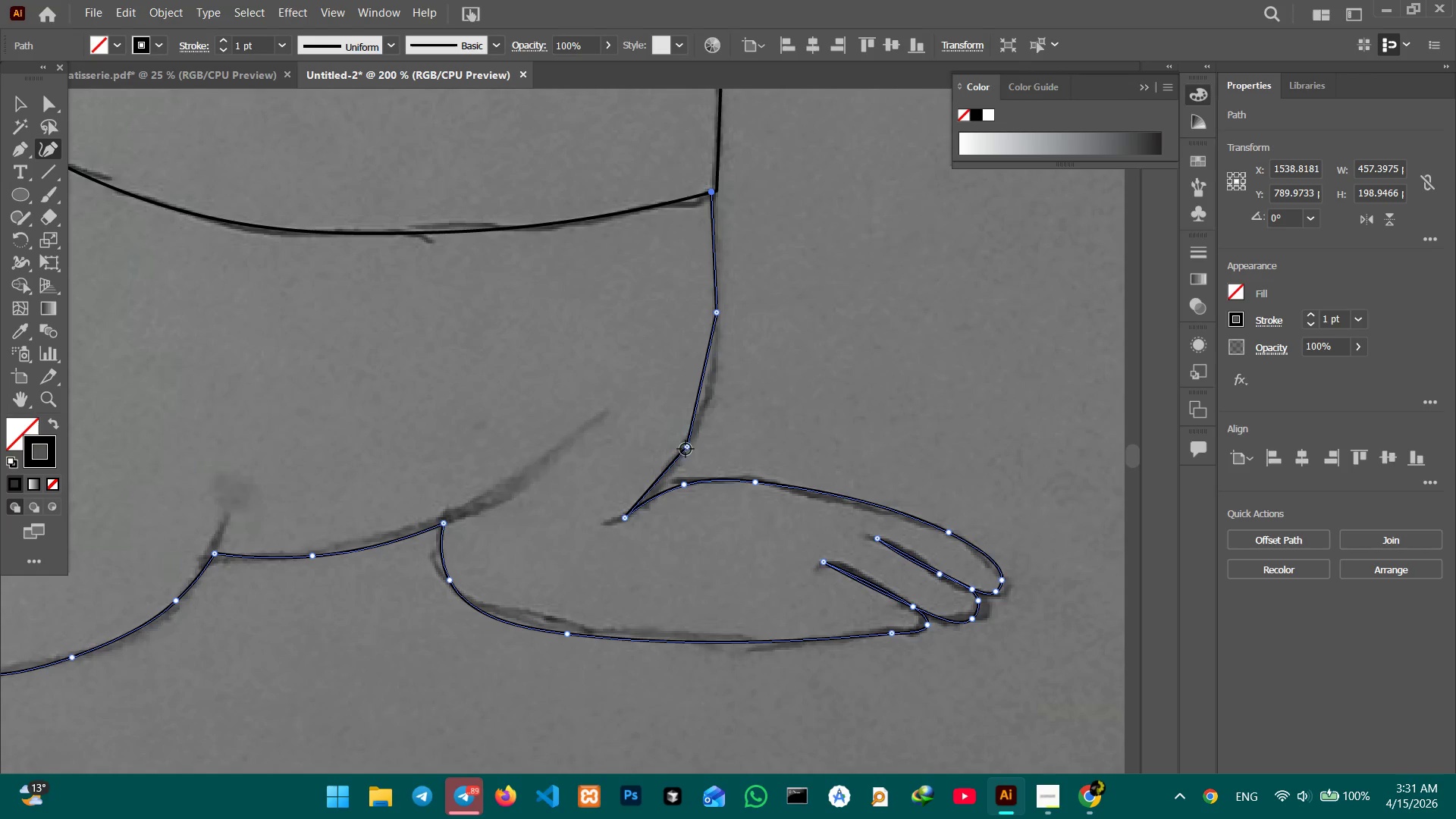 
left_click_drag(start_coordinate=[667, 248], to_coordinate=[757, 447])
 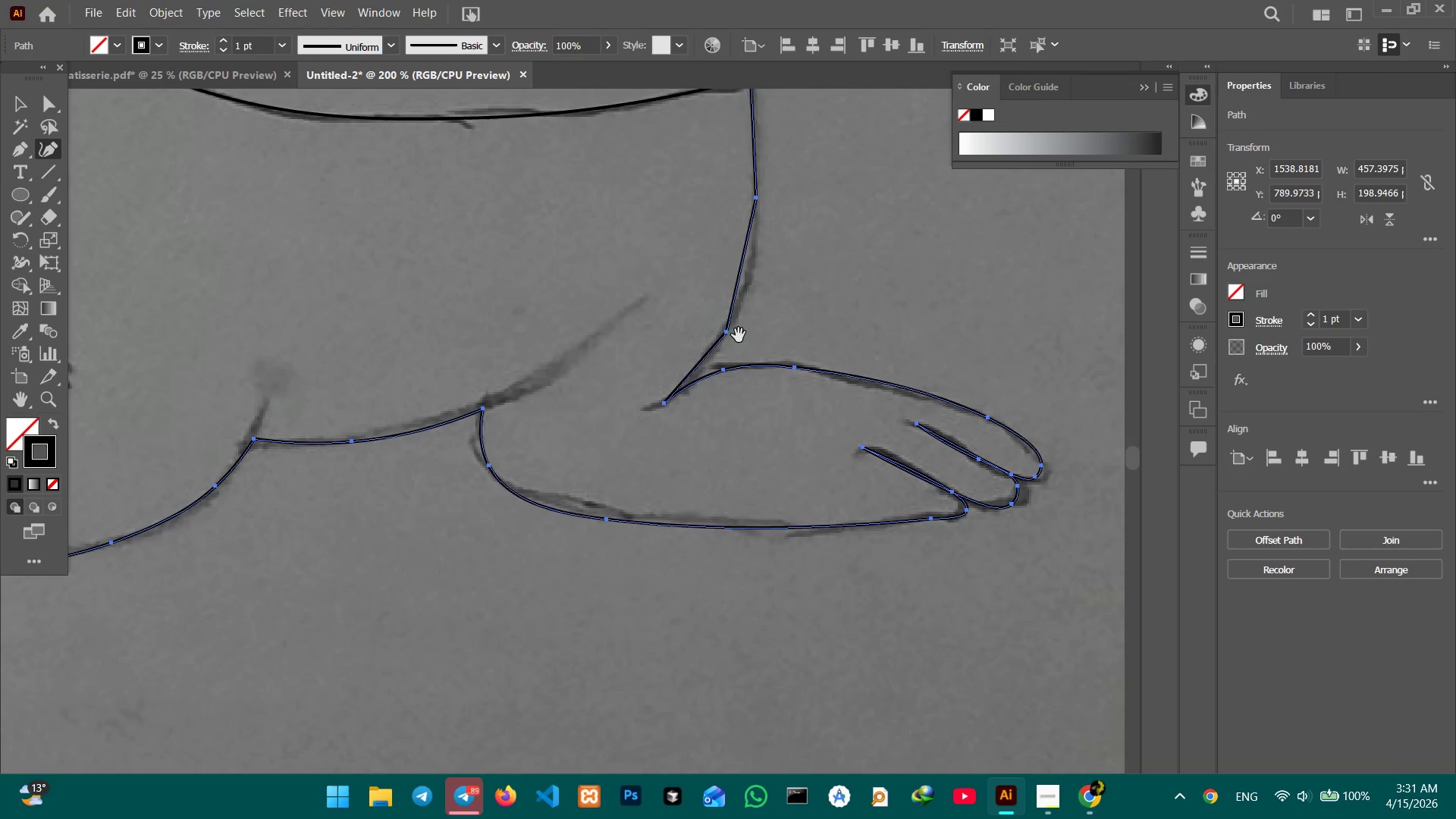 
left_click_drag(start_coordinate=[739, 339], to_coordinate=[698, 451])
 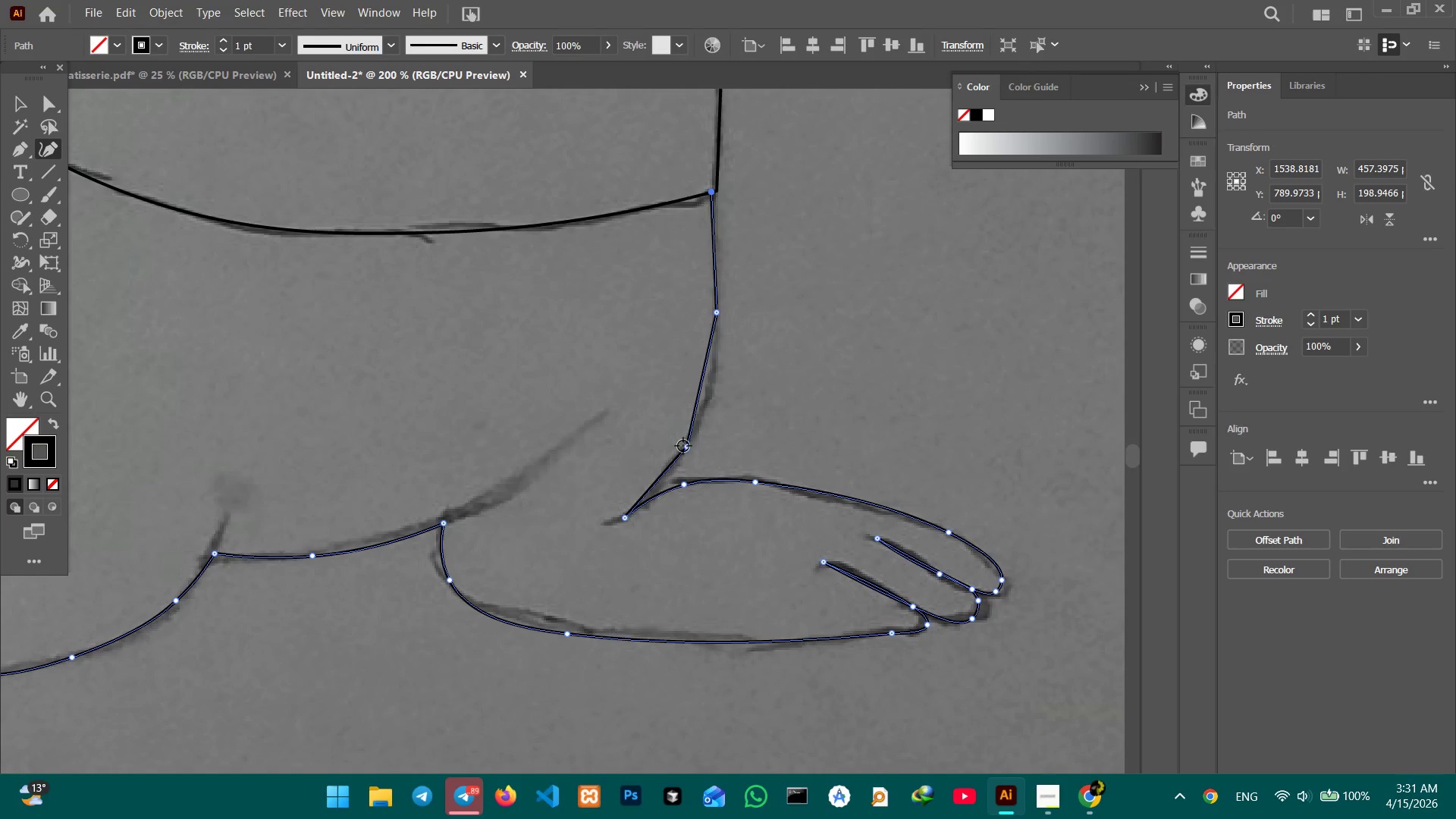 
left_click([683, 447])
 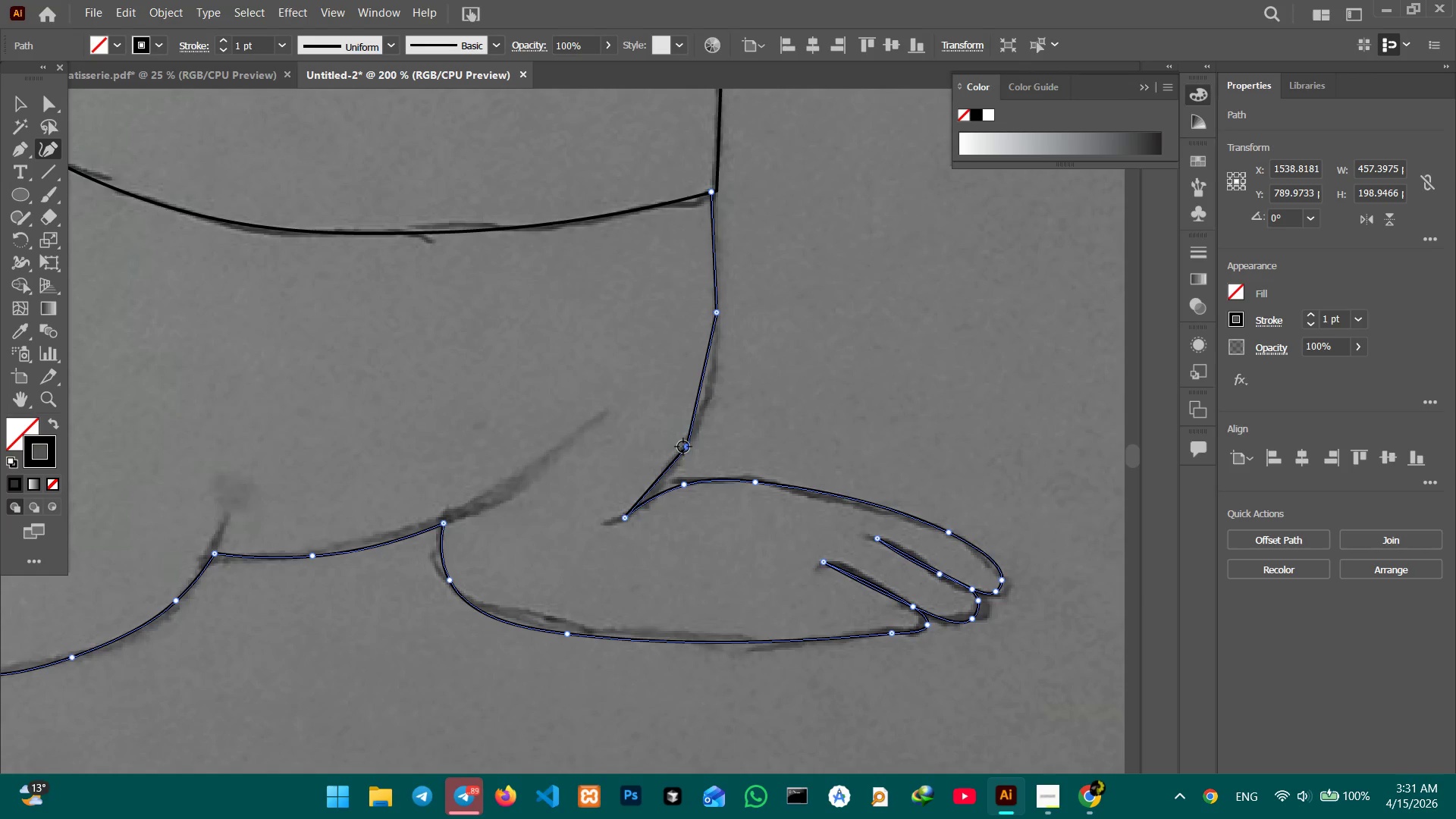 
key(Backspace)
 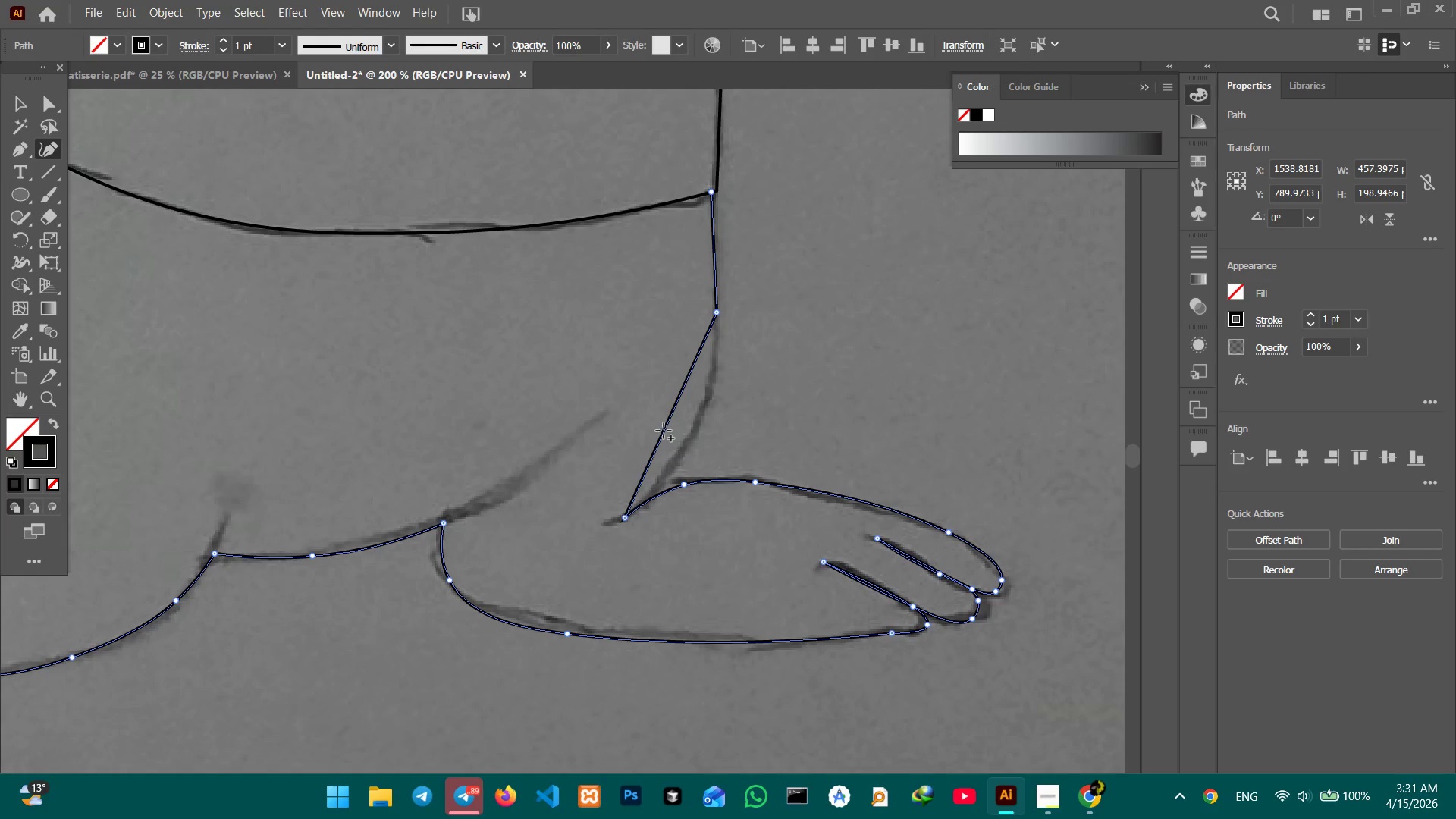 
left_click_drag(start_coordinate=[664, 431], to_coordinate=[691, 441])
 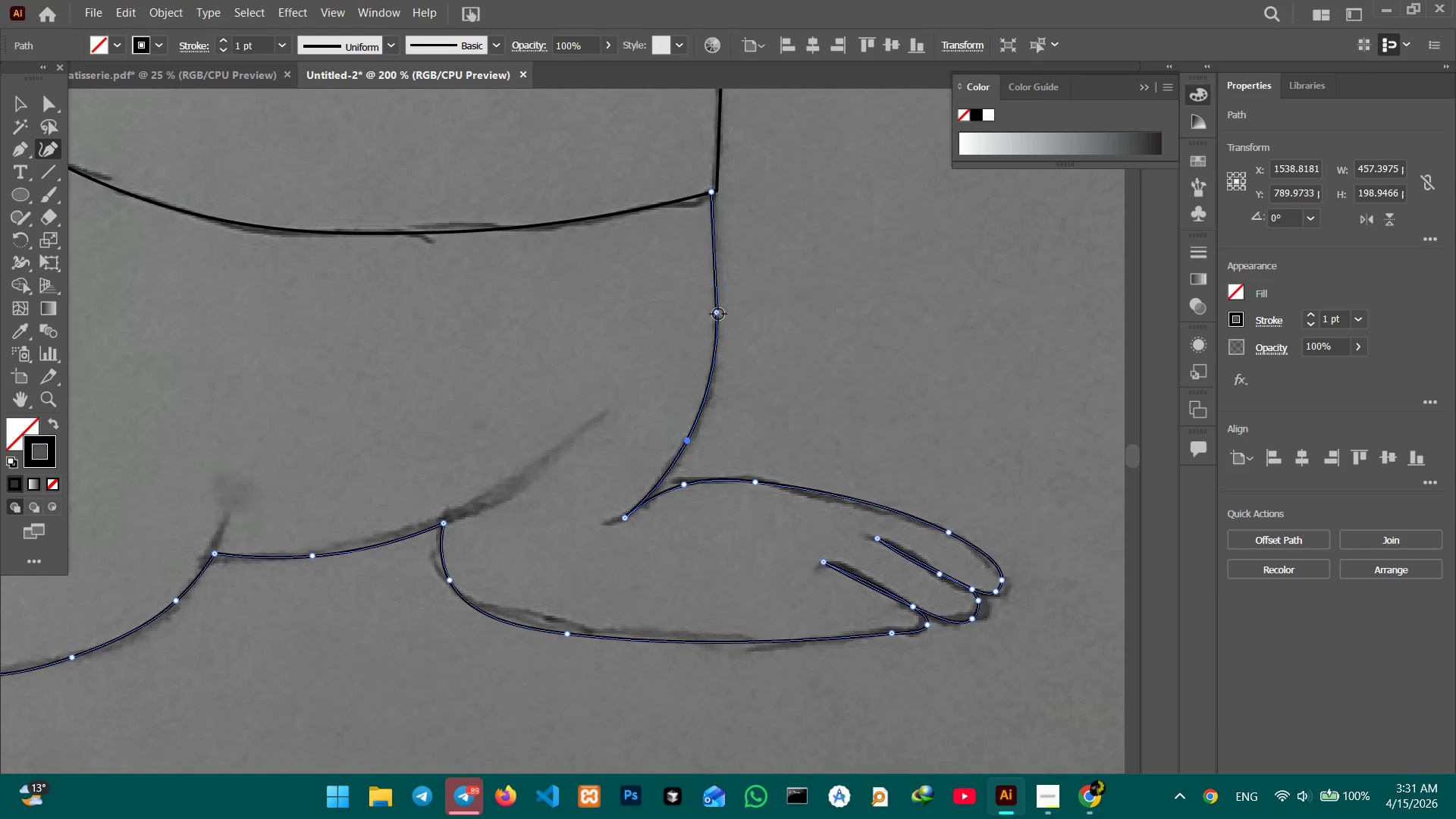 
left_click([718, 315])
 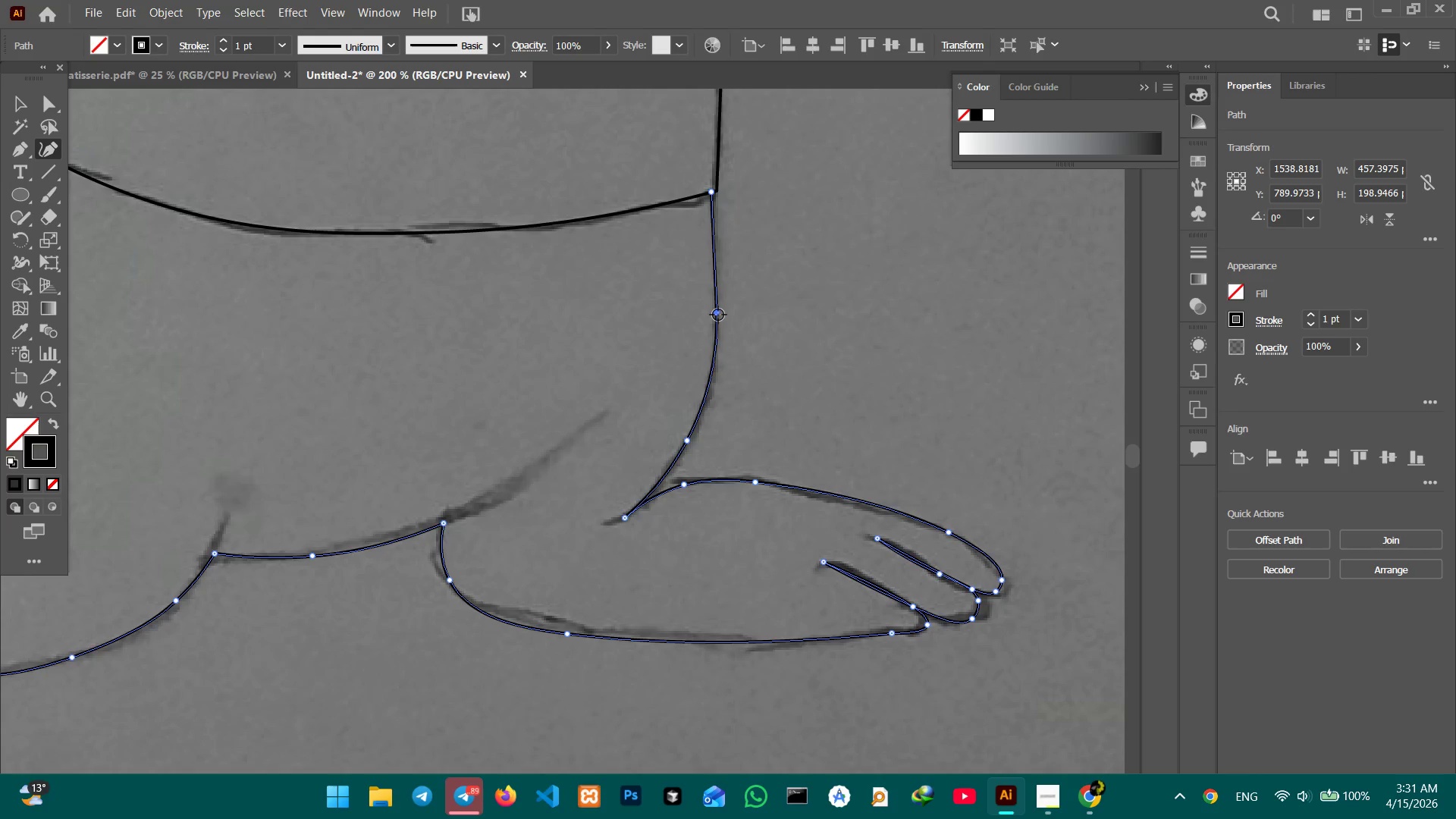 
key(Backspace)
 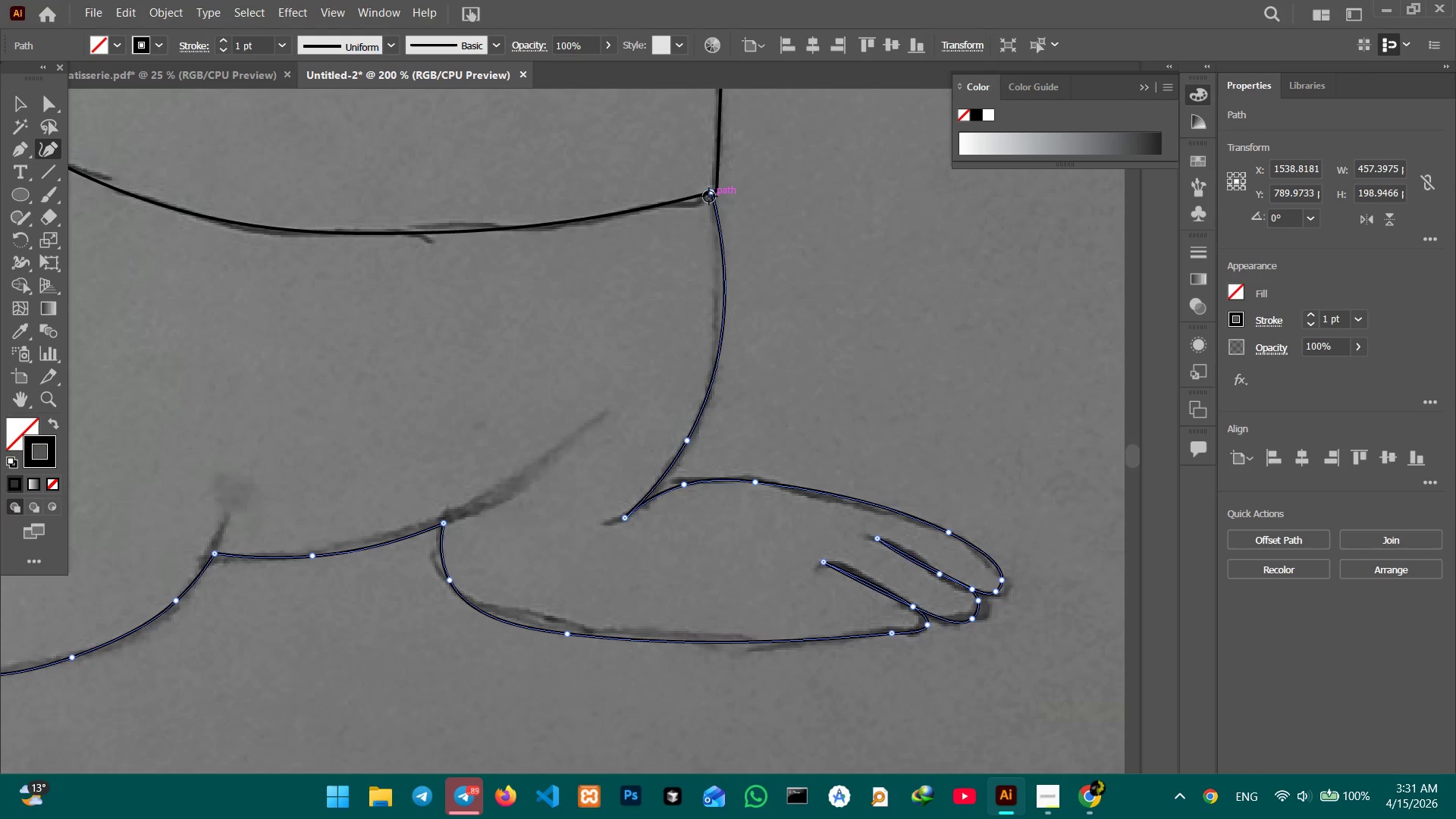 
left_click_drag(start_coordinate=[709, 196], to_coordinate=[714, 193])
 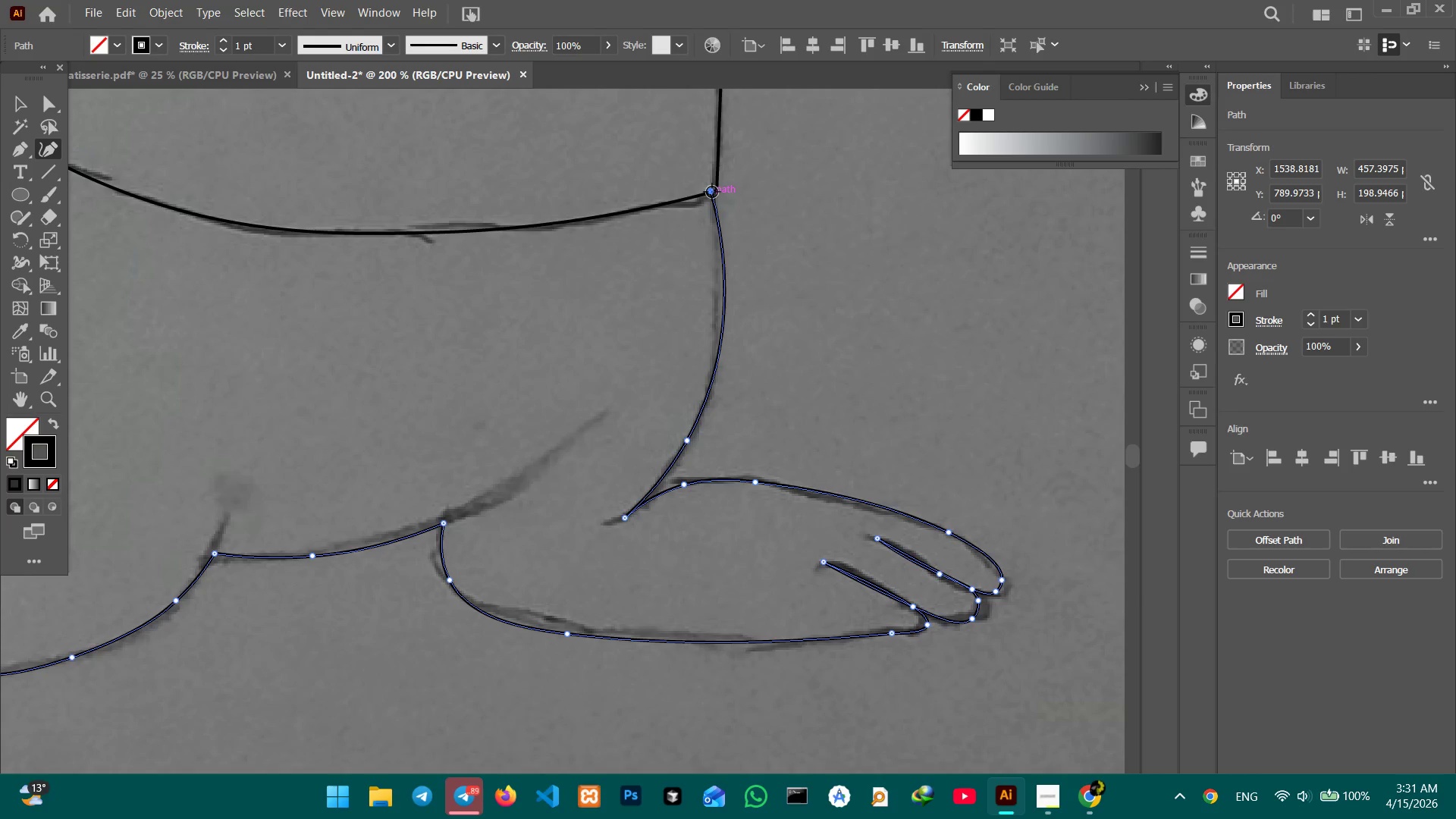 
left_click_drag(start_coordinate=[712, 191], to_coordinate=[716, 191])
 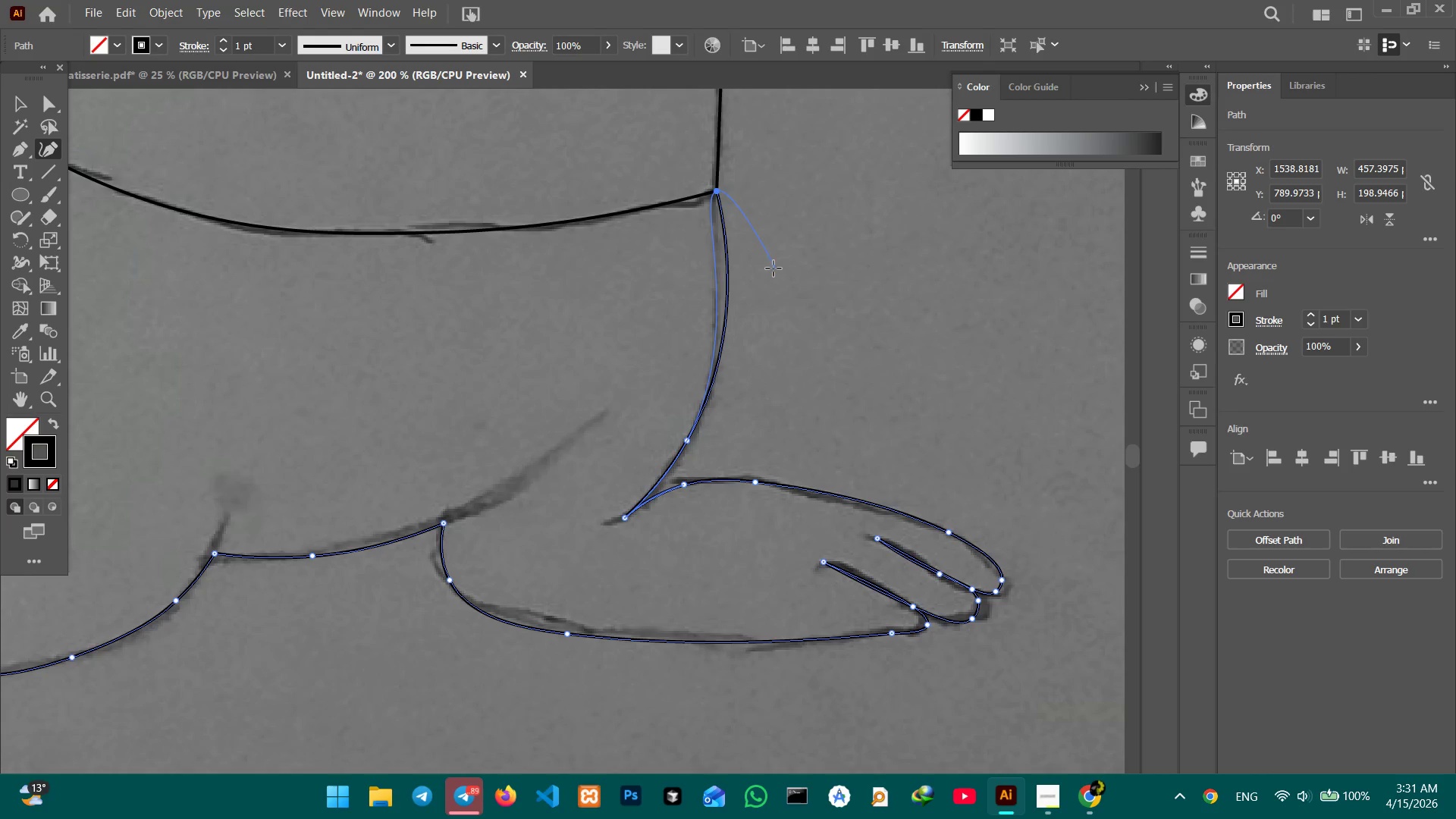 
hold_key(key=Space, duration=0.73)
 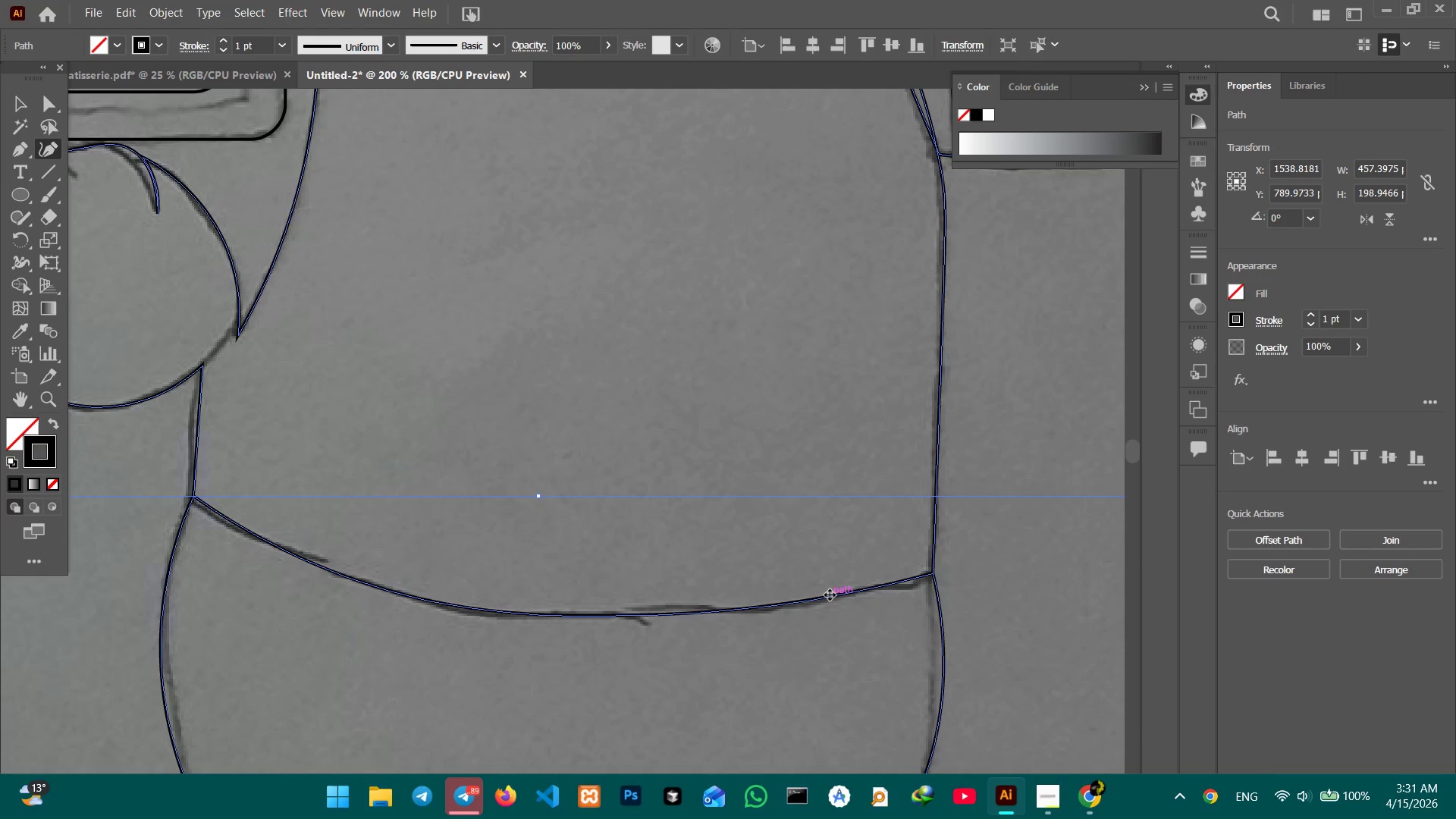 
left_click_drag(start_coordinate=[714, 227], to_coordinate=[930, 607])
 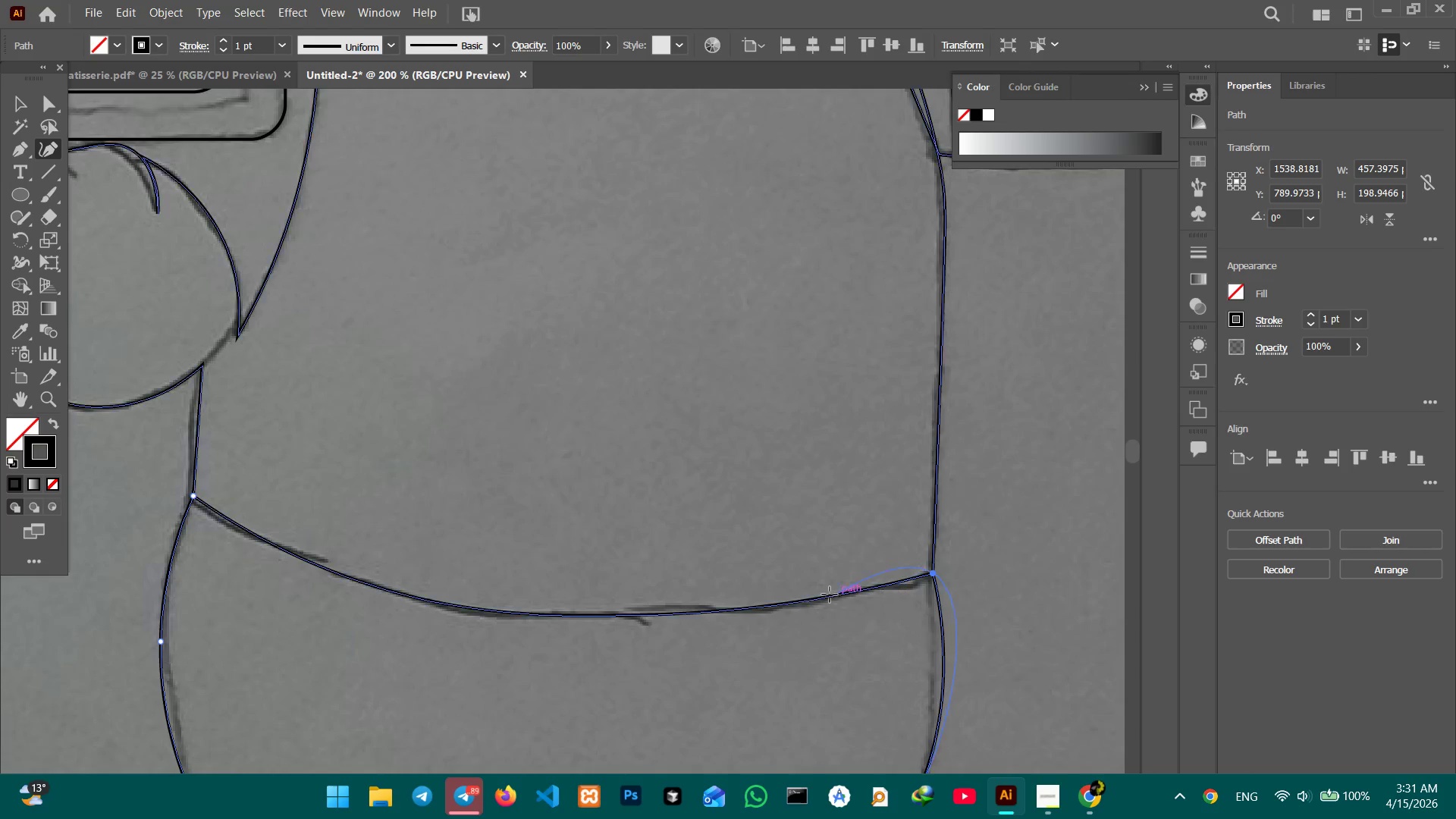 
key(Control+Minus)
 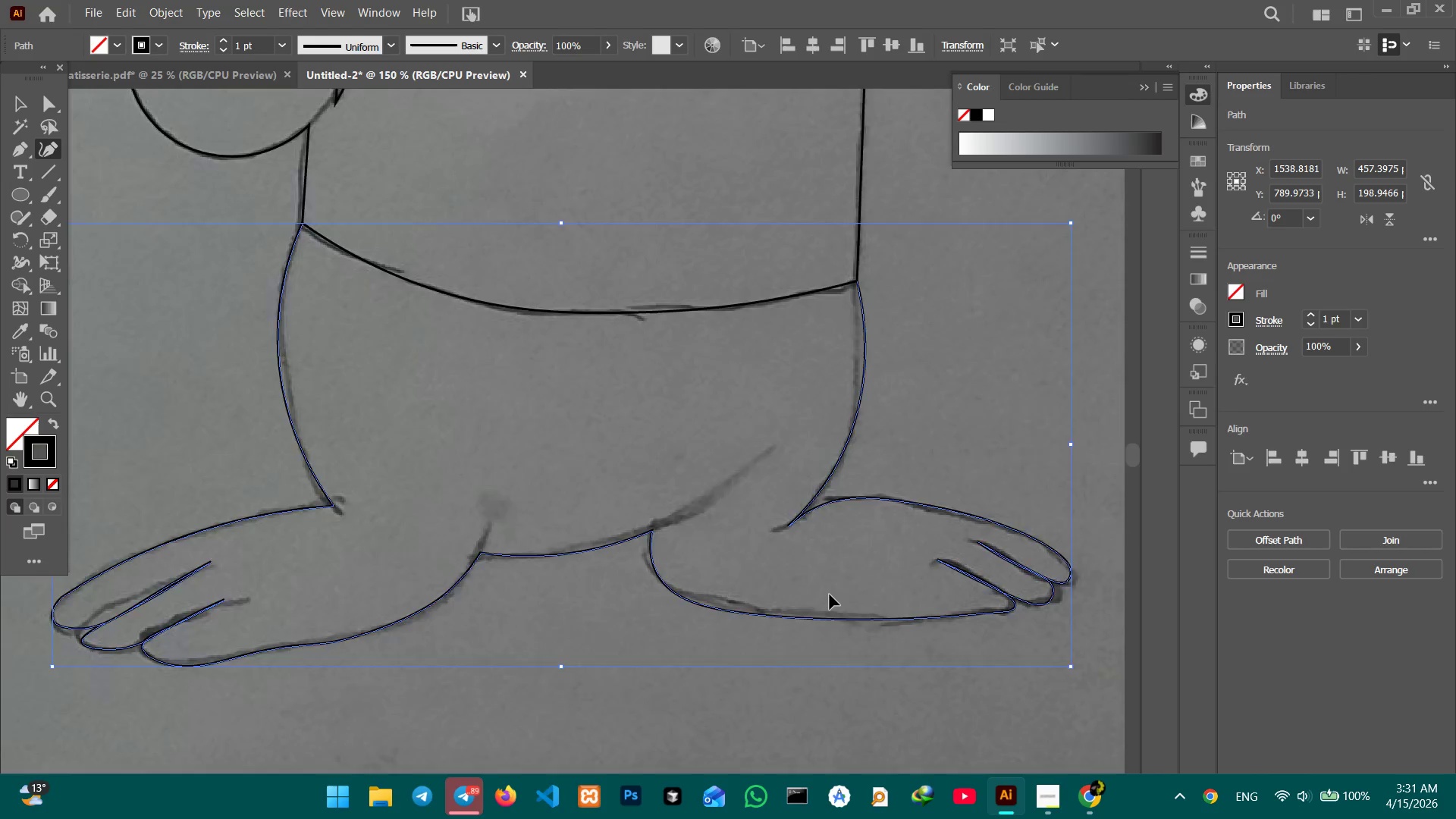 
key(Control+Minus)
 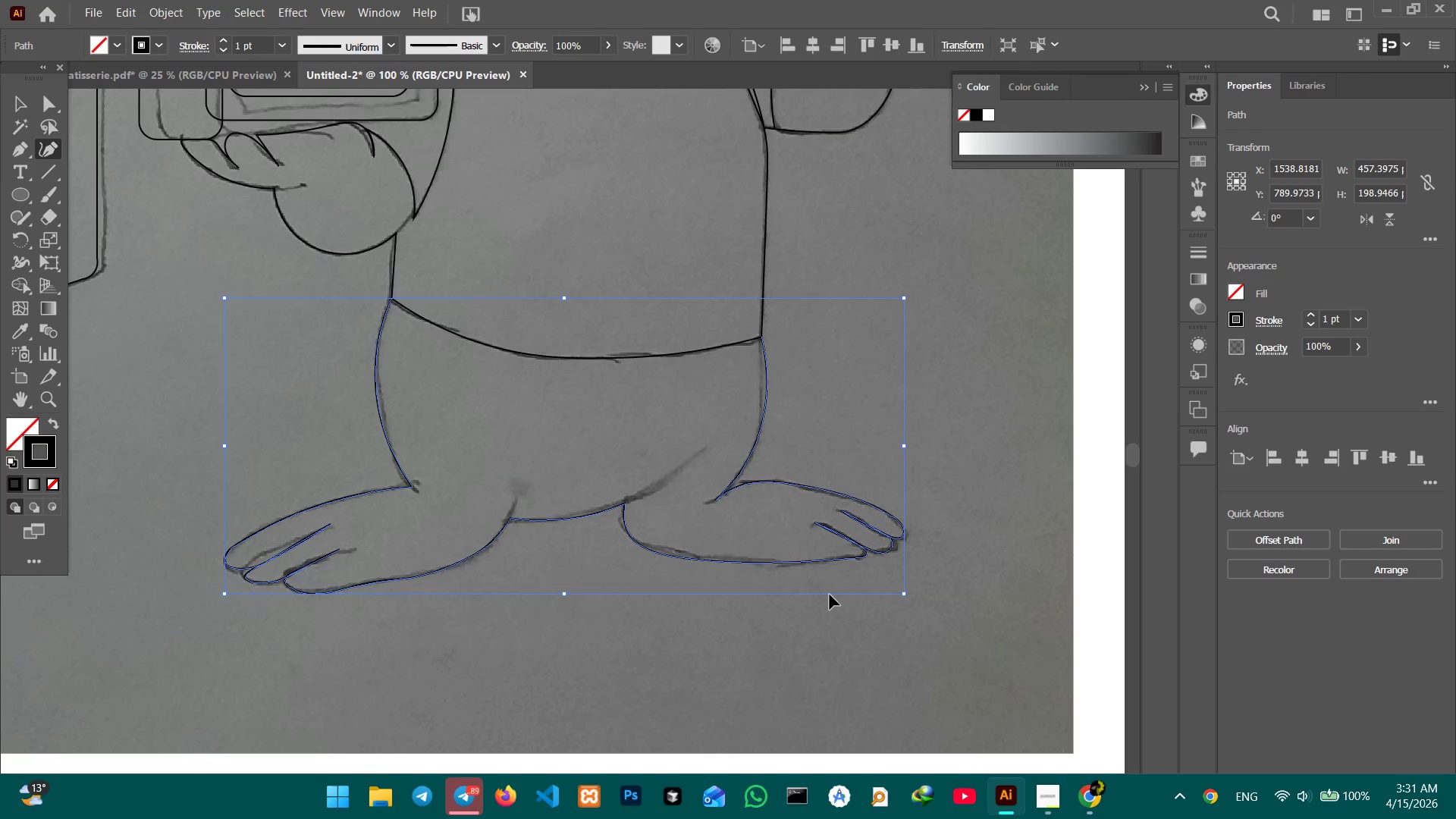 
key(Control+Minus)
 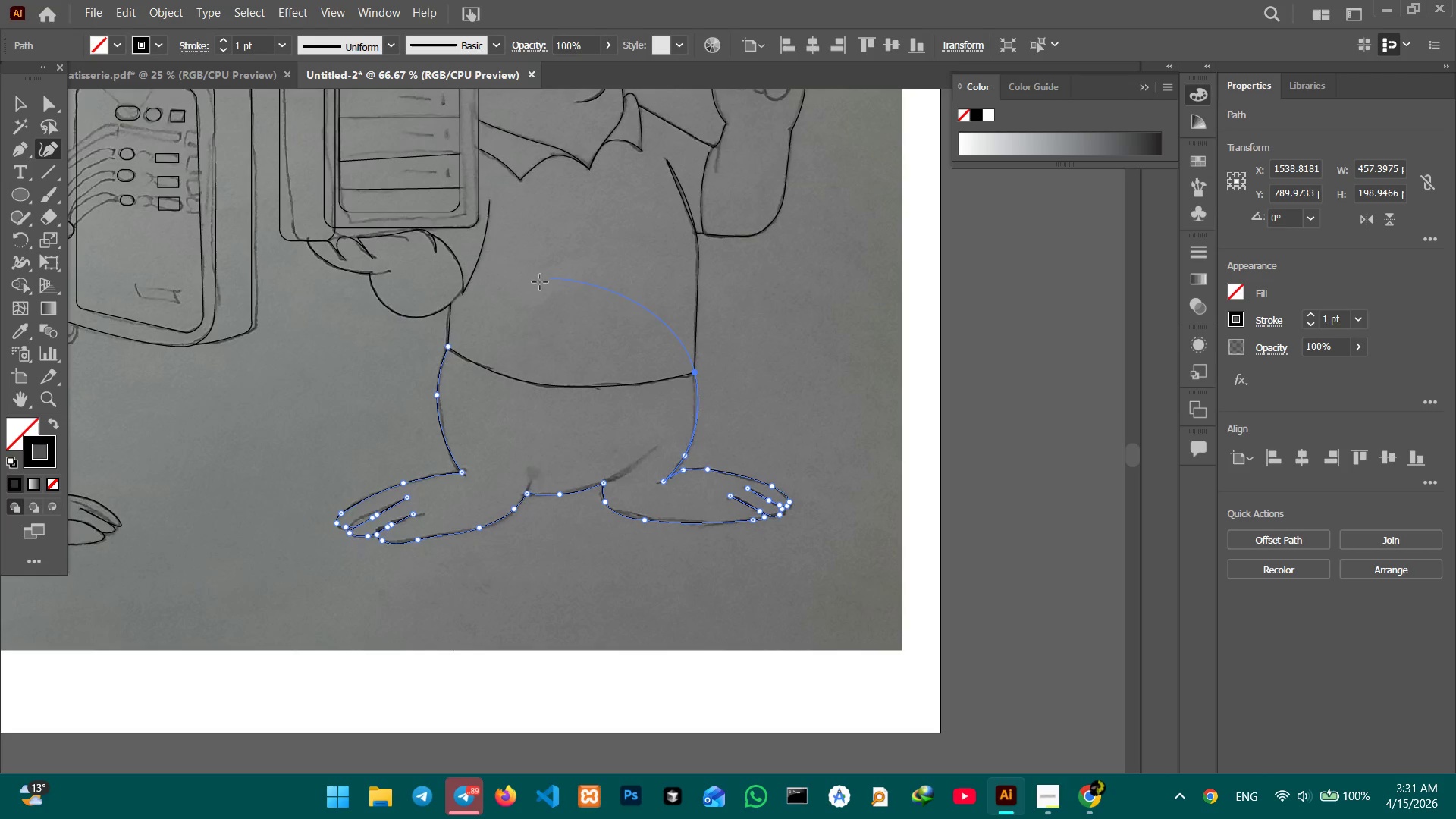 
hold_key(key=Space, duration=1.22)
 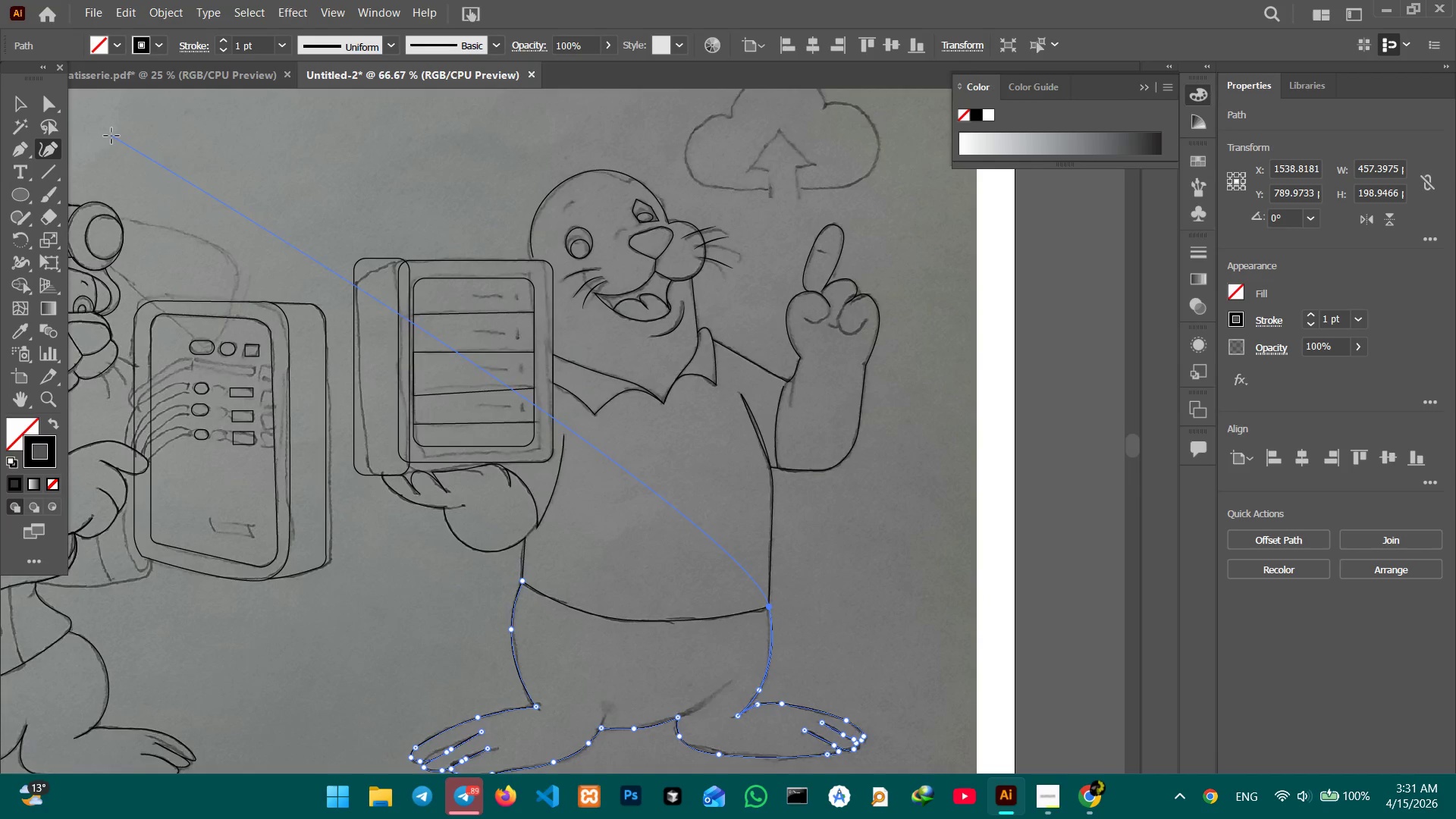 
left_click_drag(start_coordinate=[342, 281], to_coordinate=[416, 516])
 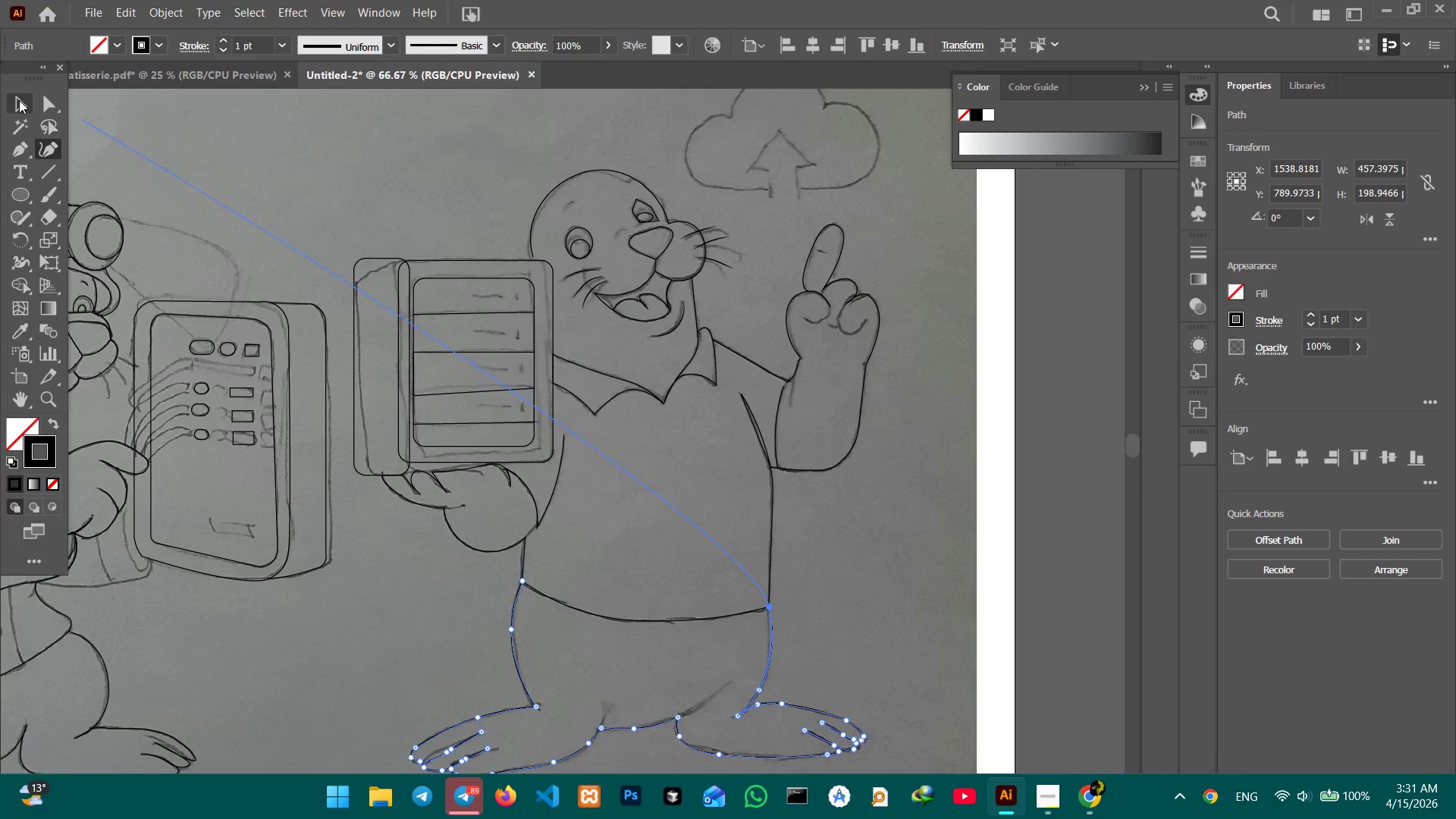 
left_click([19, 100])
 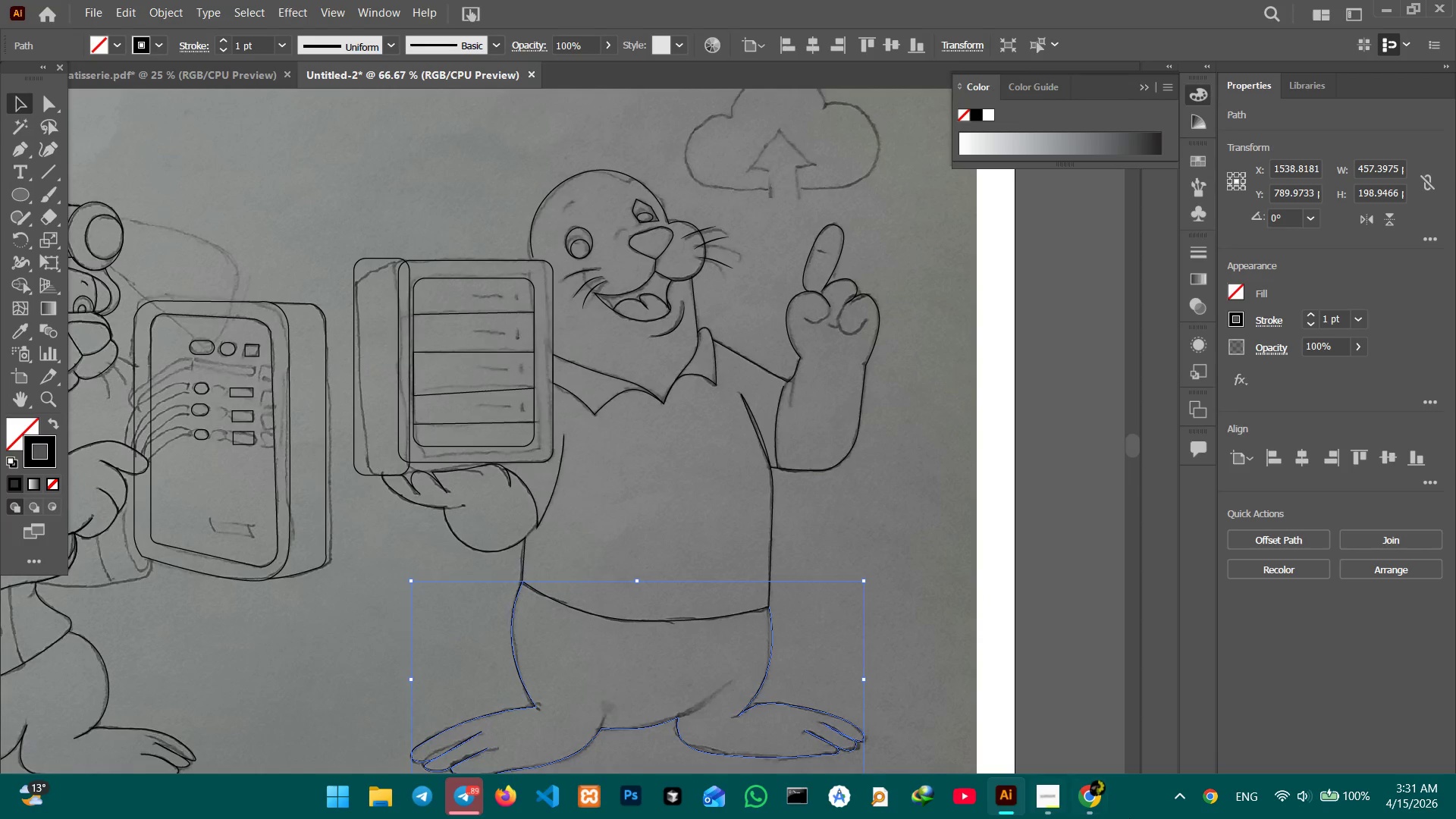 
wait(6.73)
 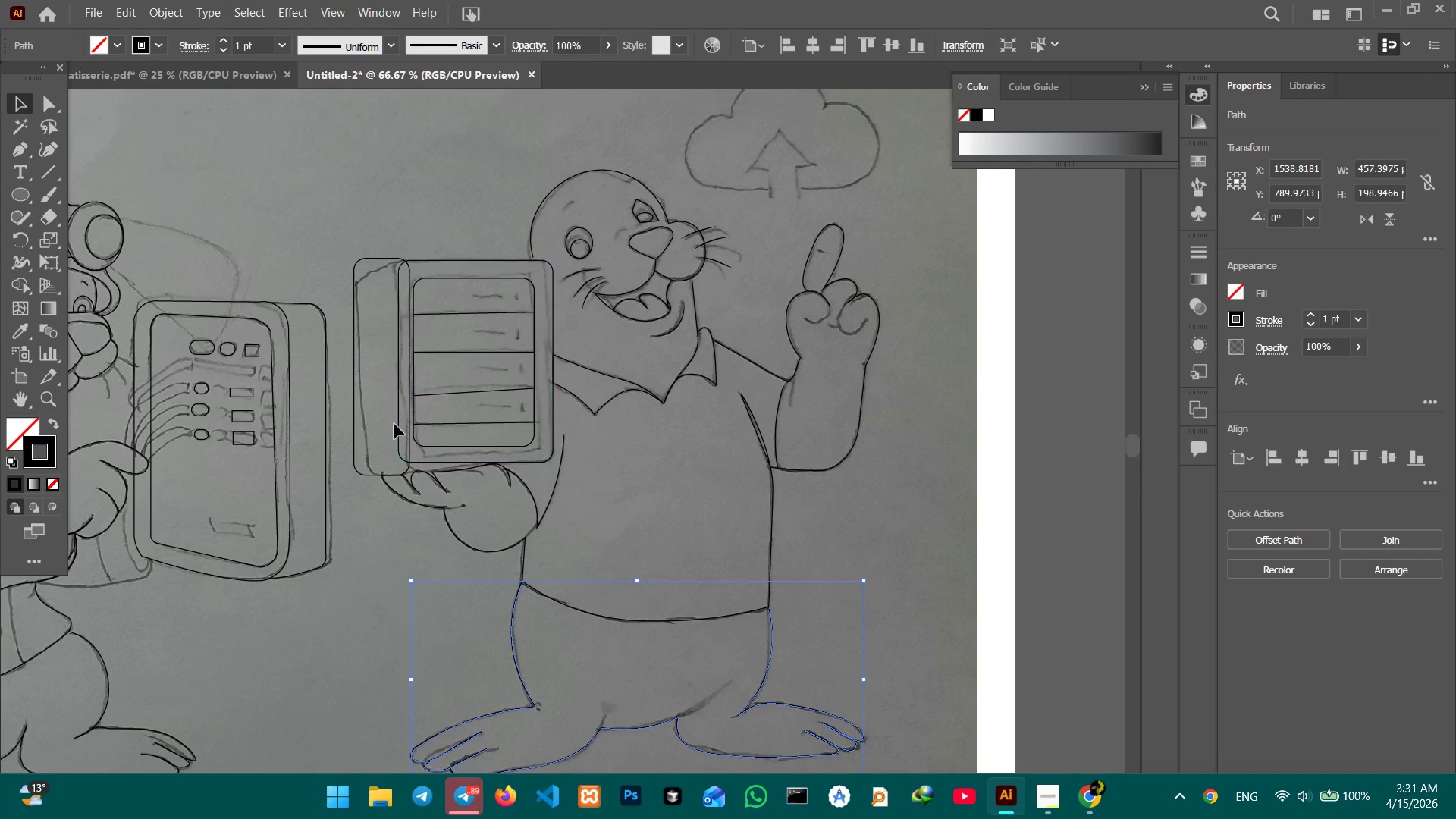 
left_click([1032, 797])